 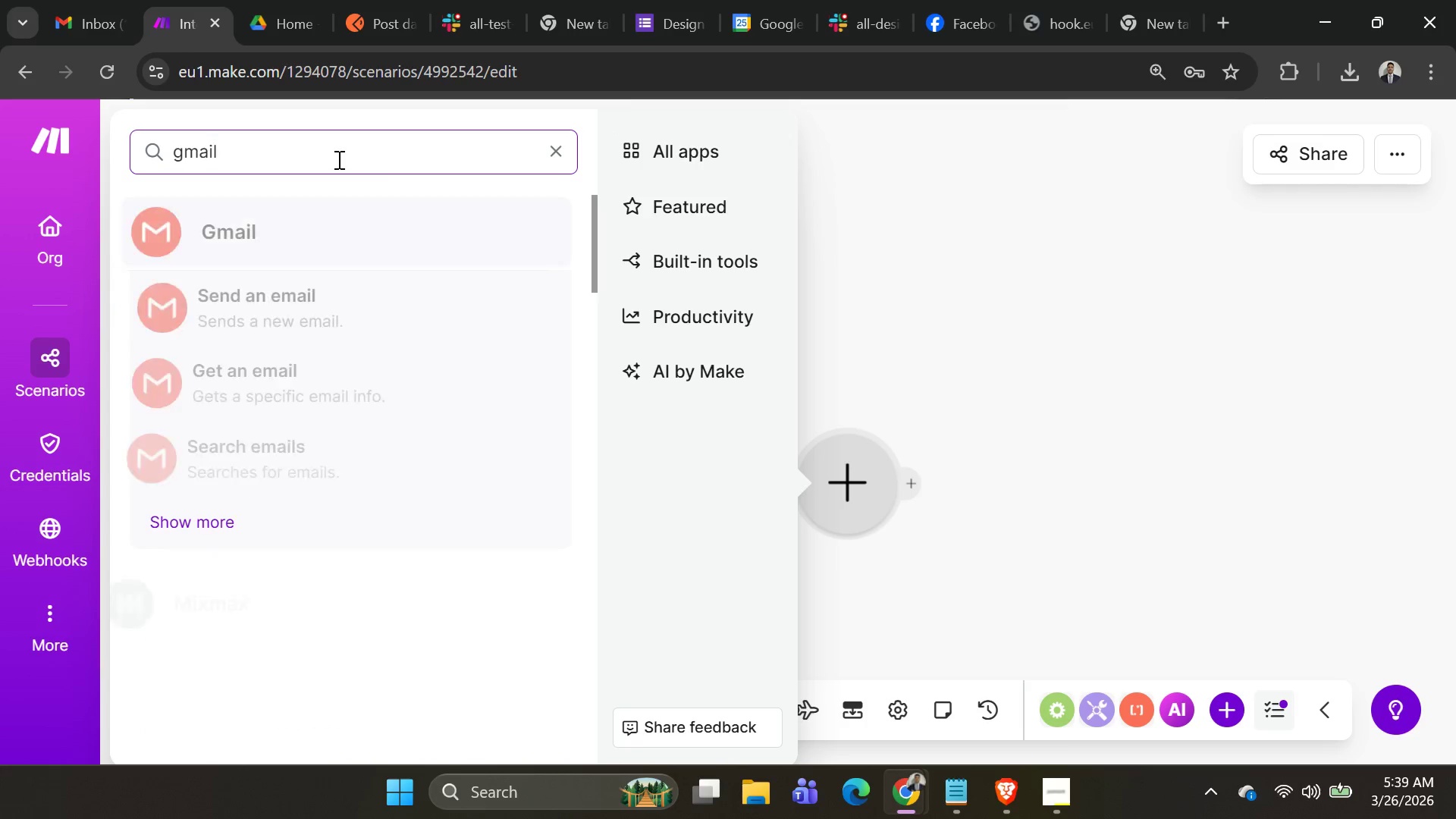 
left_click([249, 251])
 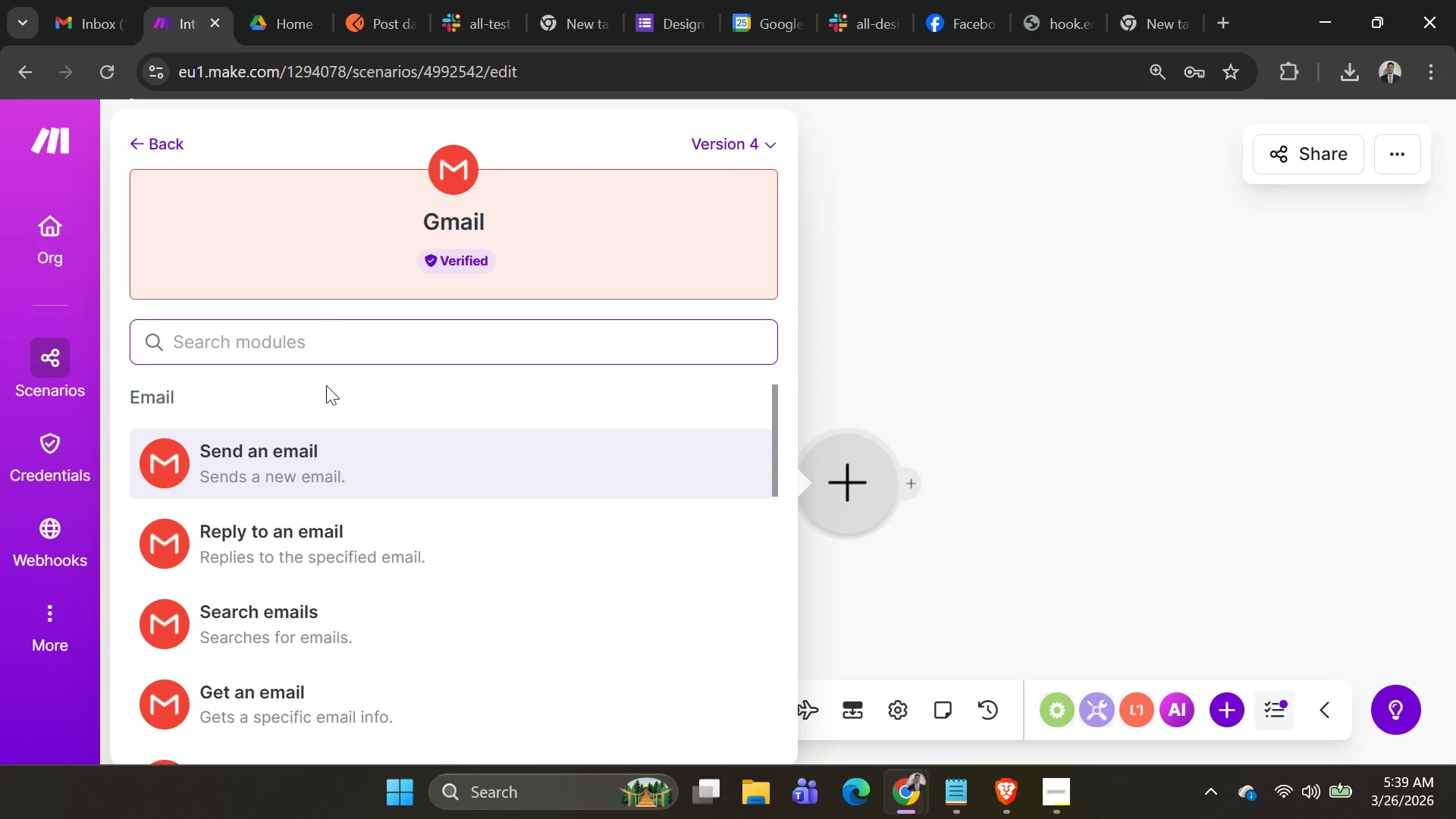 
left_click([317, 509])
 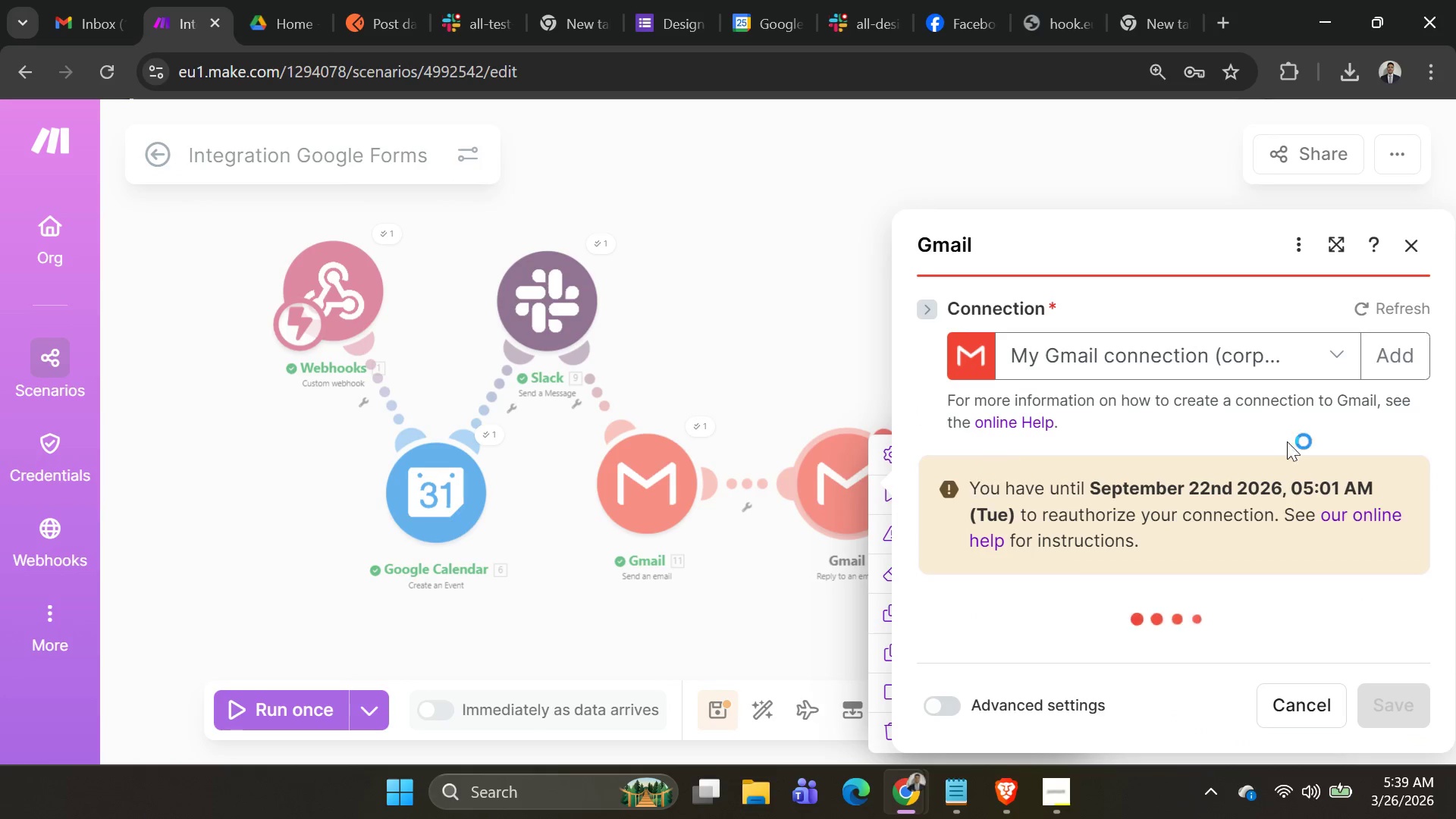 
left_click([1407, 240])
 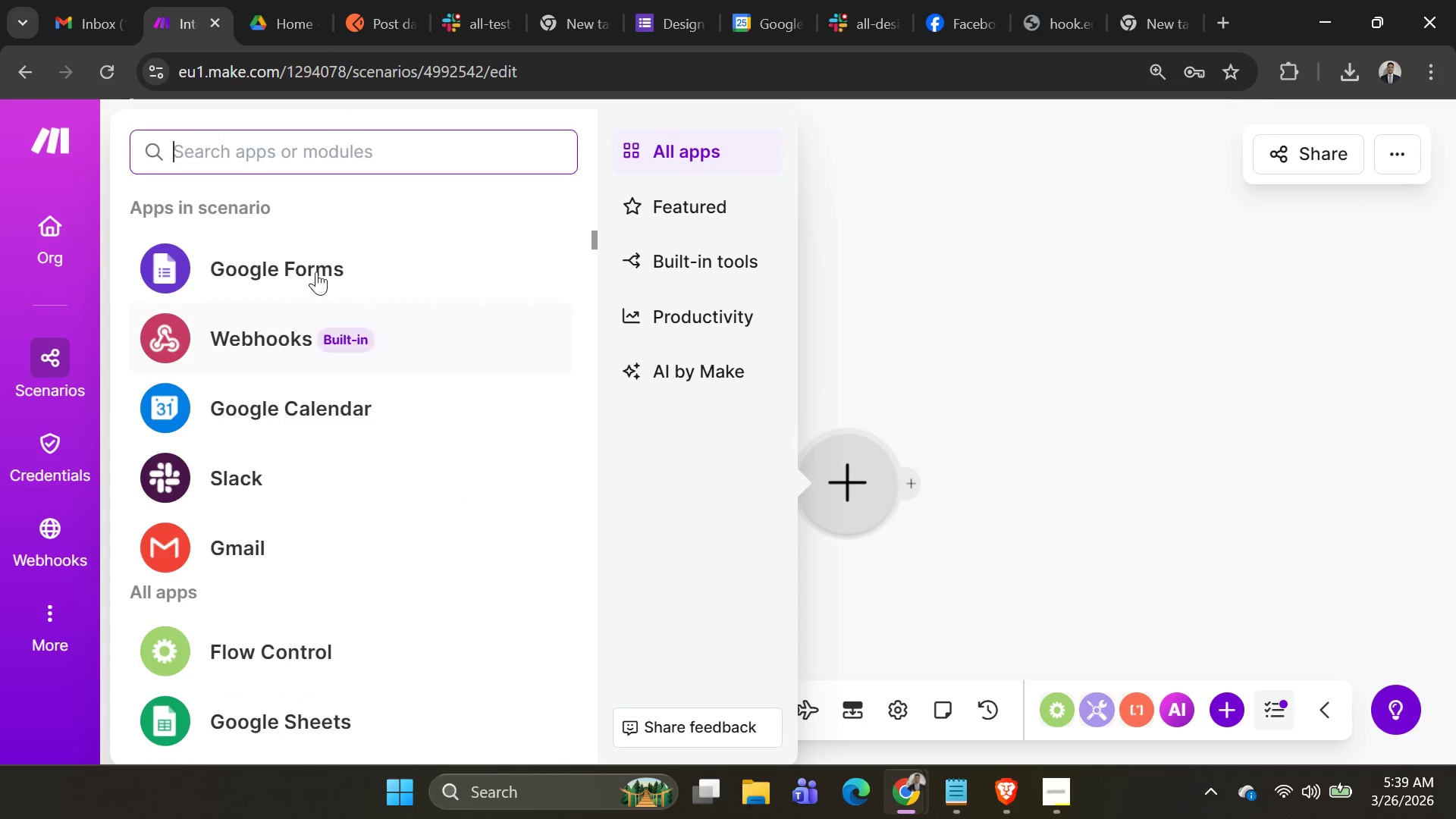 
left_click([270, 523])
 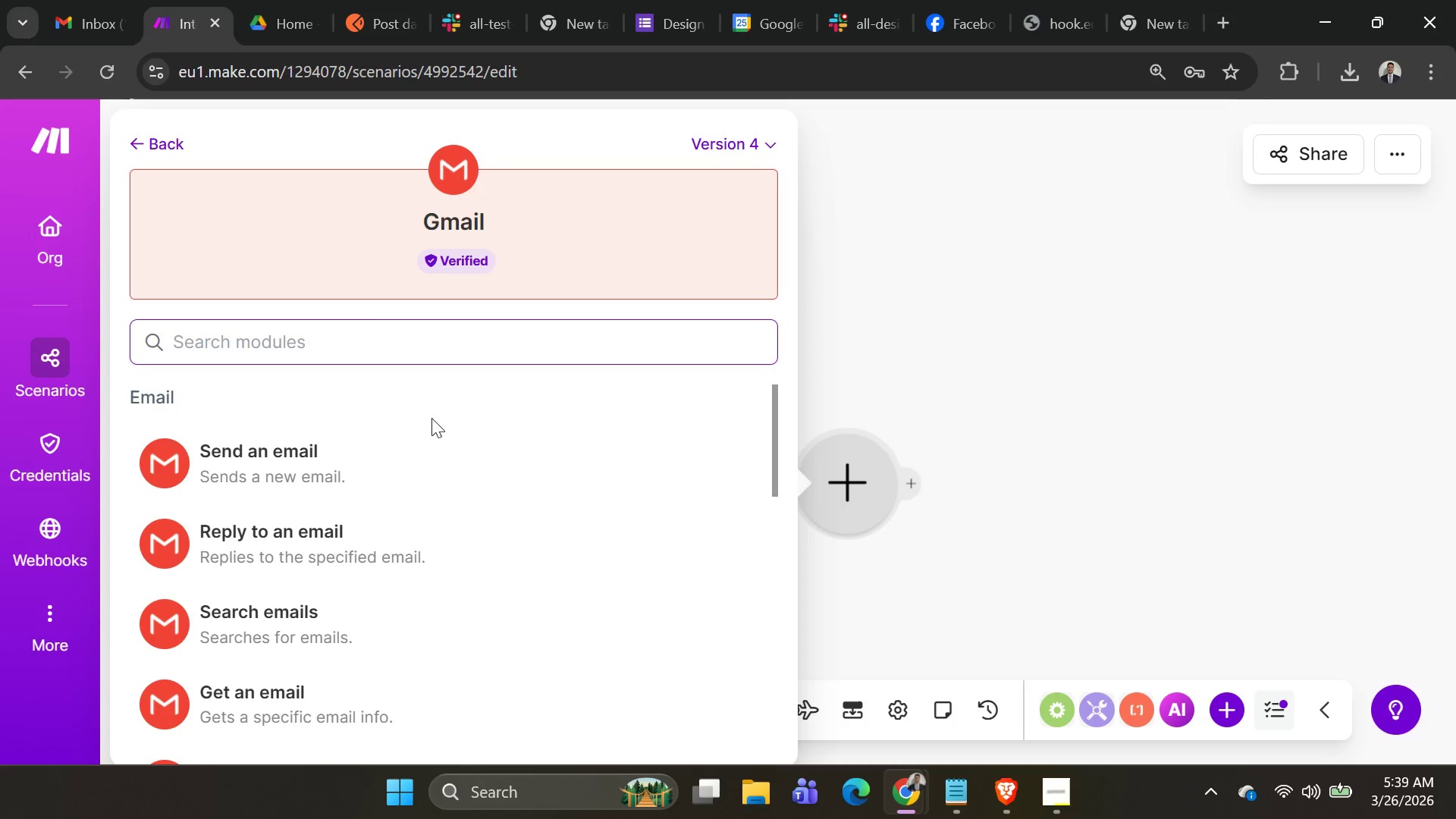 
left_click([431, 465])
 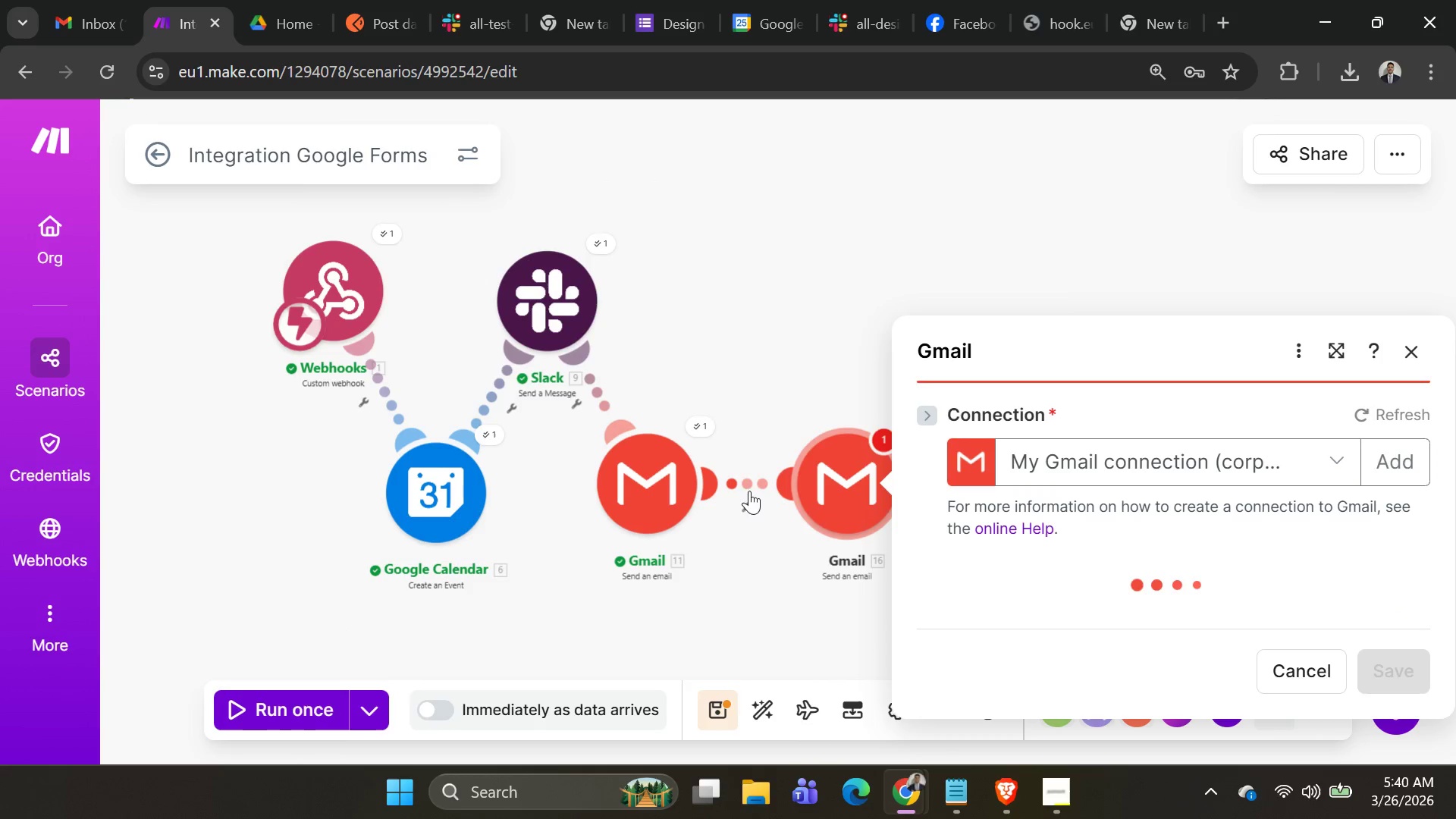 
left_click_drag(start_coordinate=[831, 491], to_coordinate=[823, 305])
 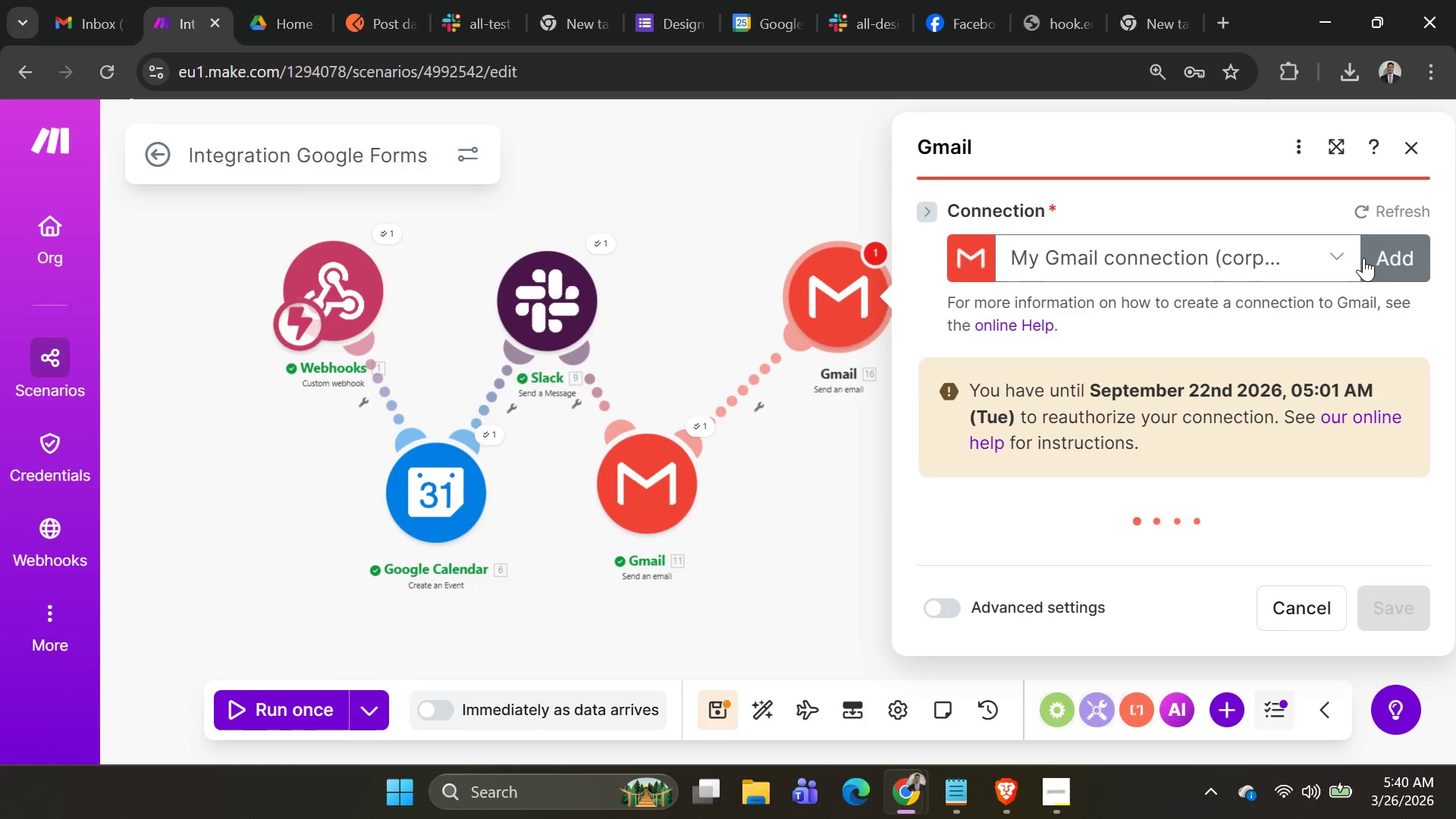 
left_click([1376, 260])
 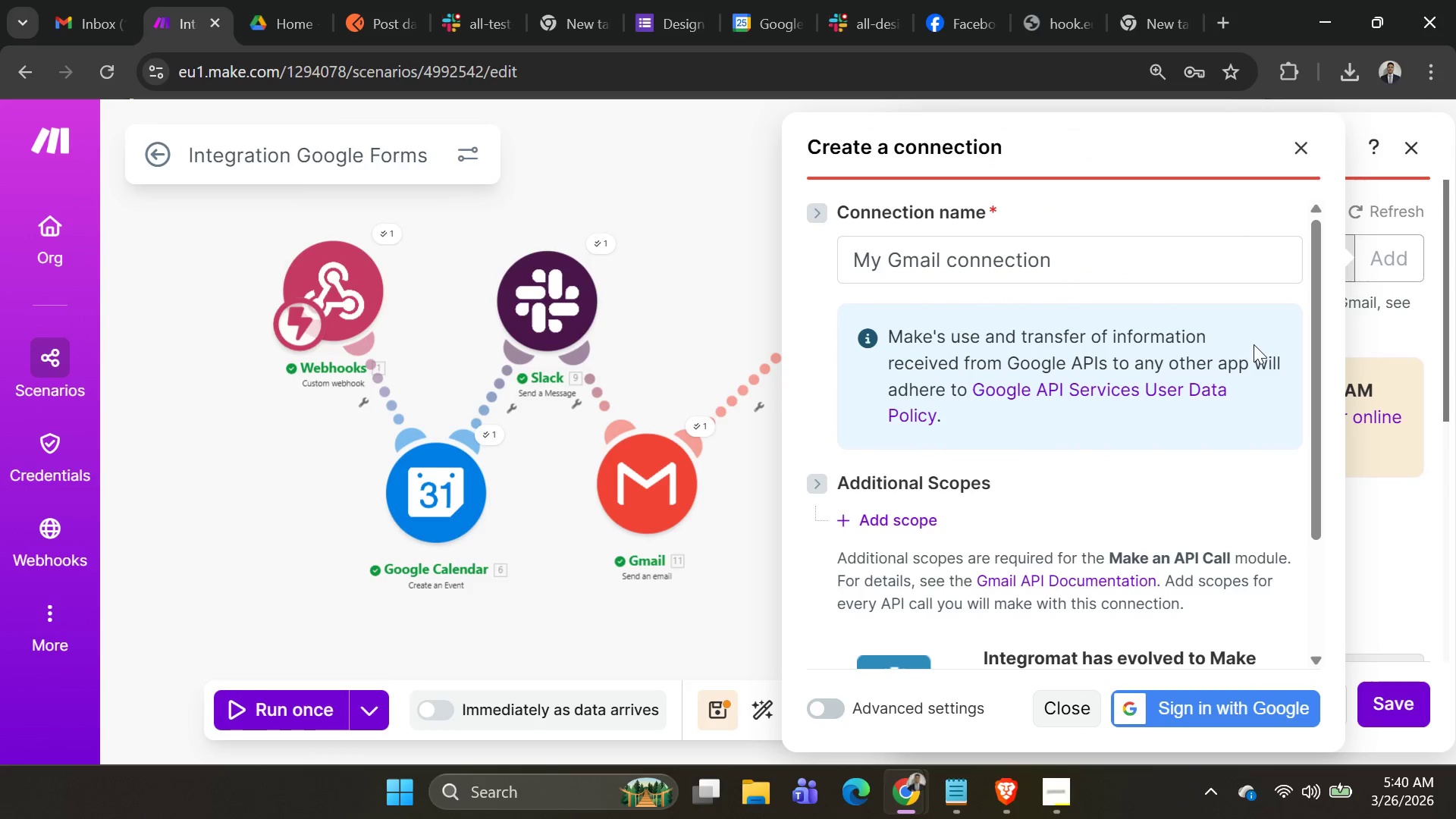 
scroll: coordinate [1185, 418], scroll_direction: down, amount: 2.0
 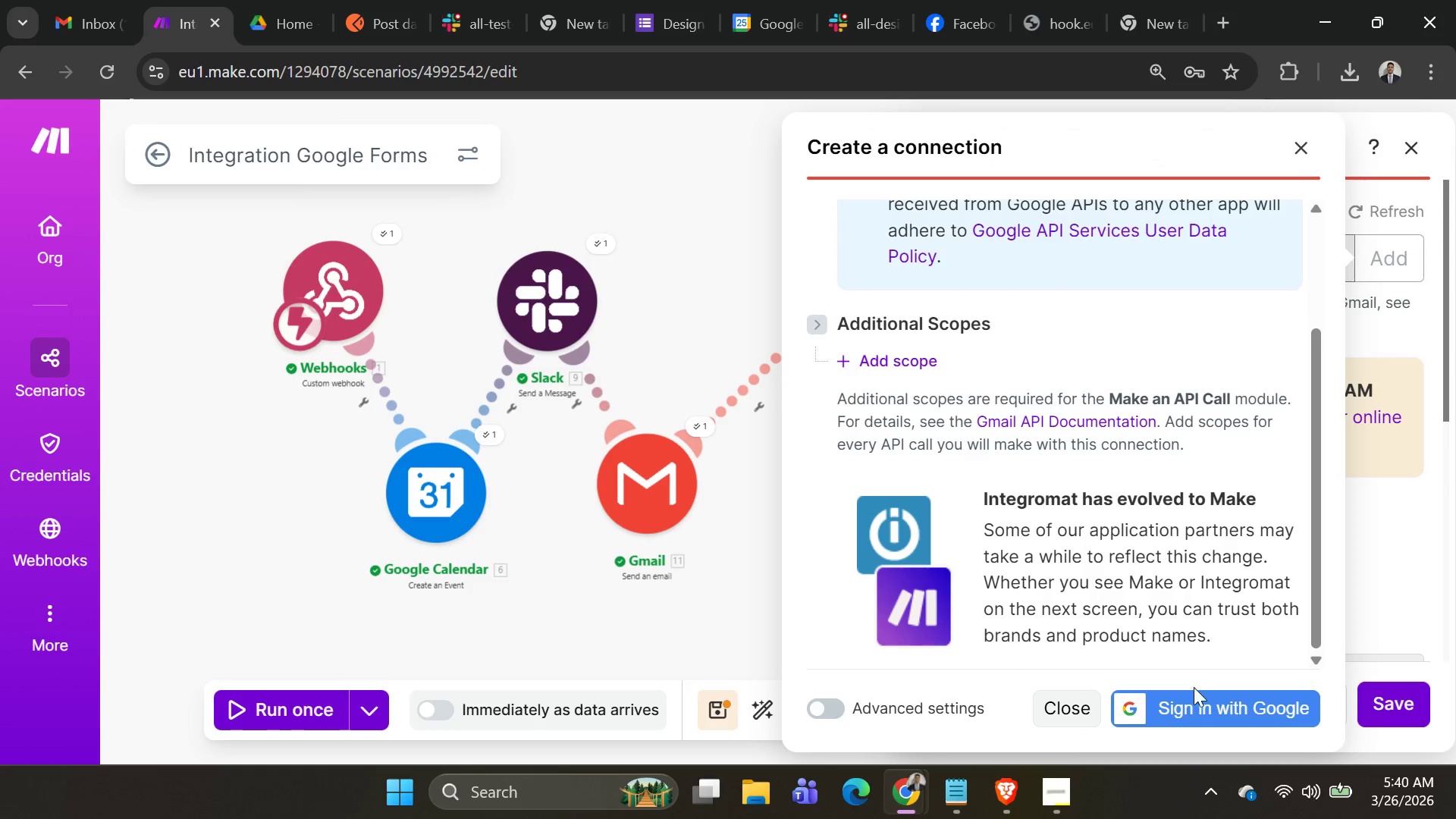 
left_click([1194, 698])
 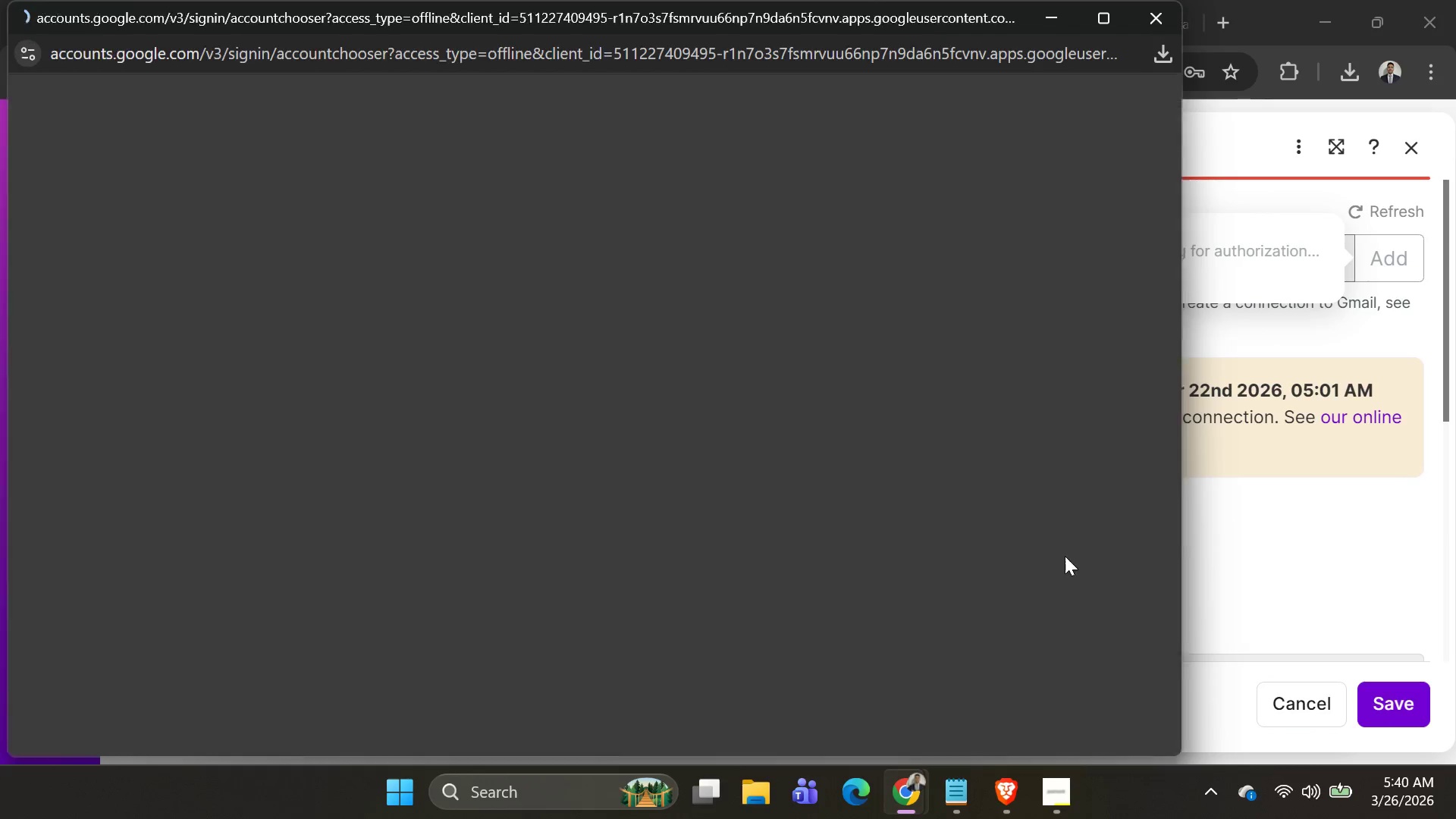 
wait(5.34)
 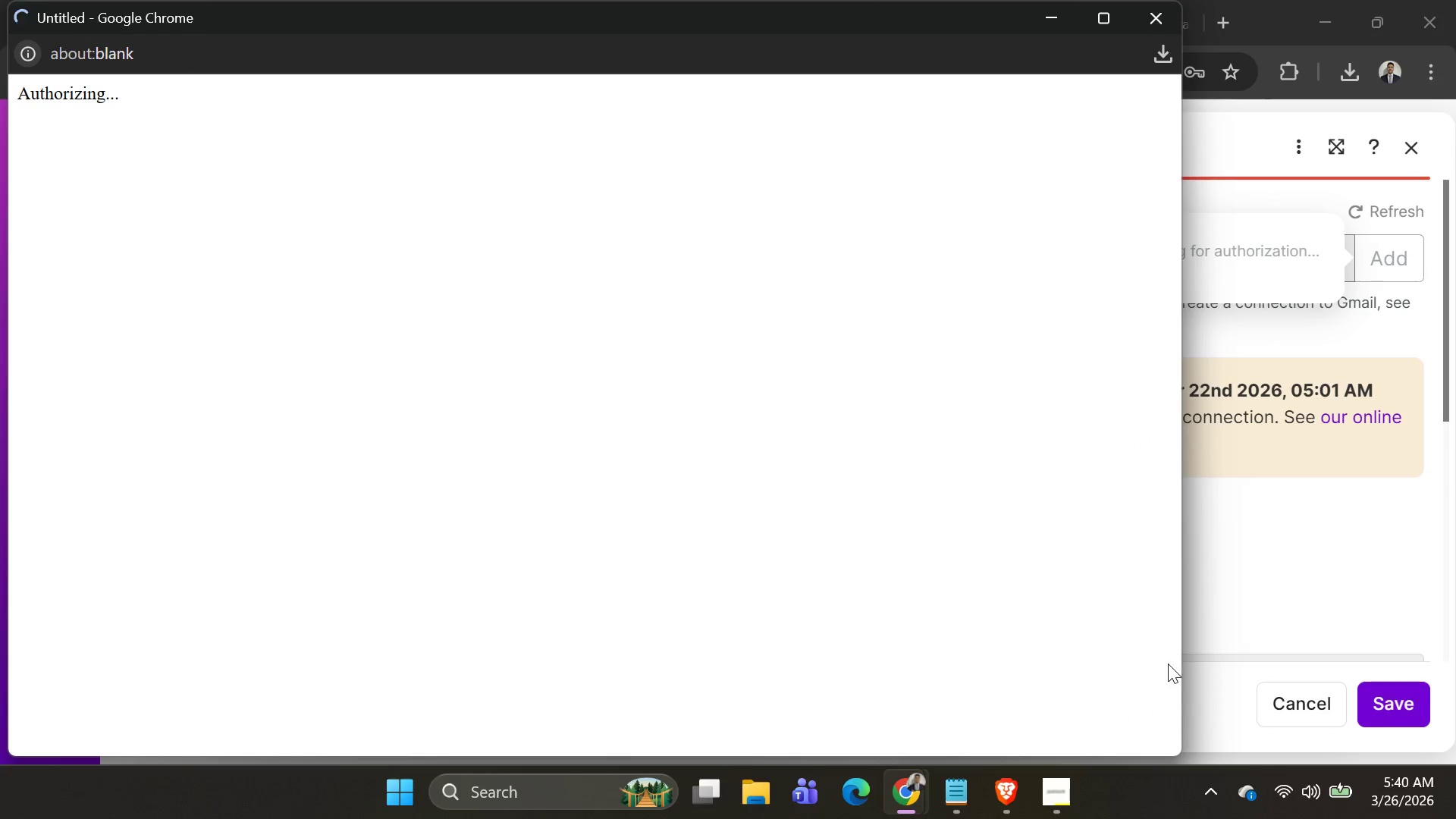 
left_click([815, 369])
 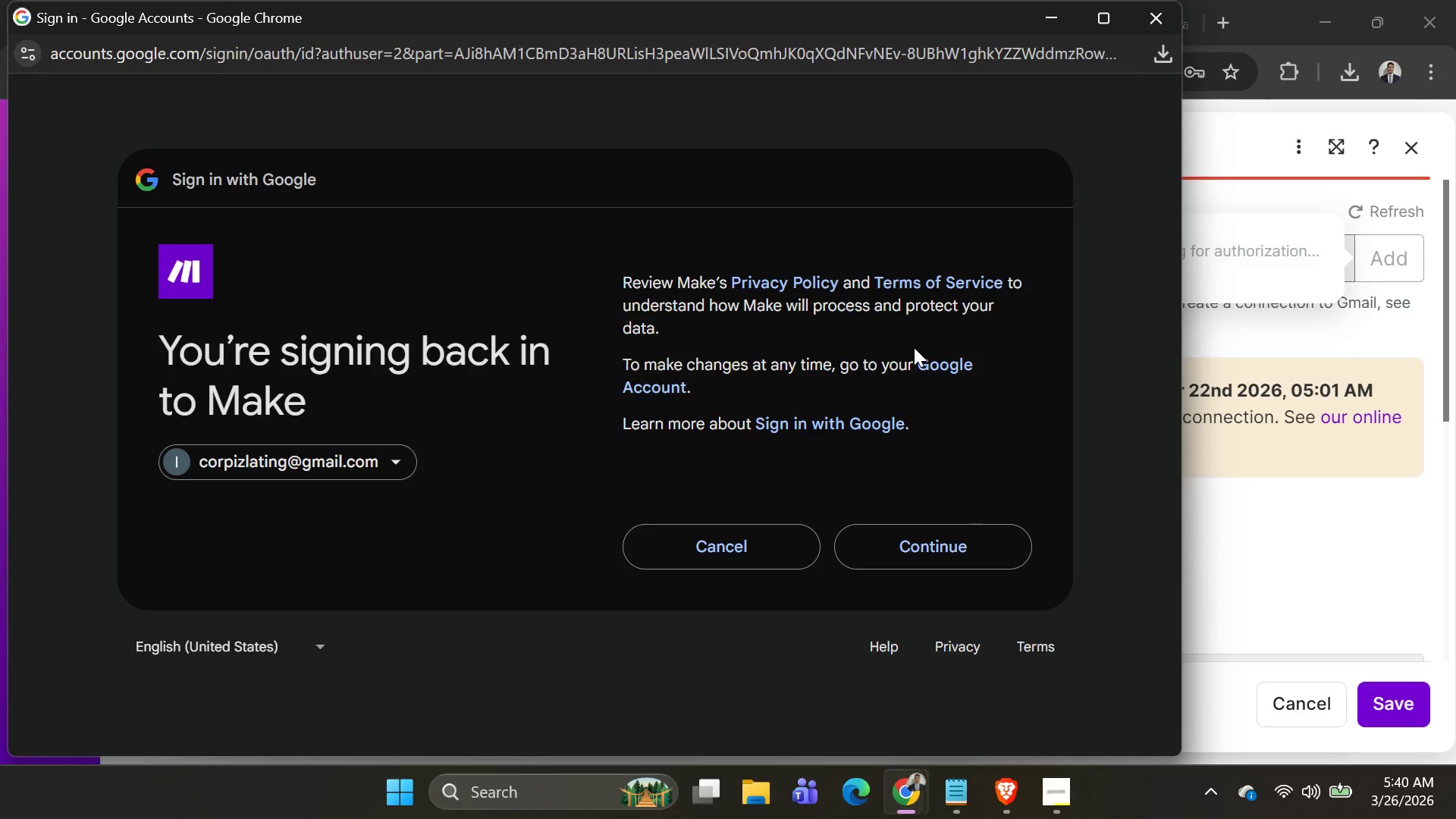 
left_click([947, 540])
 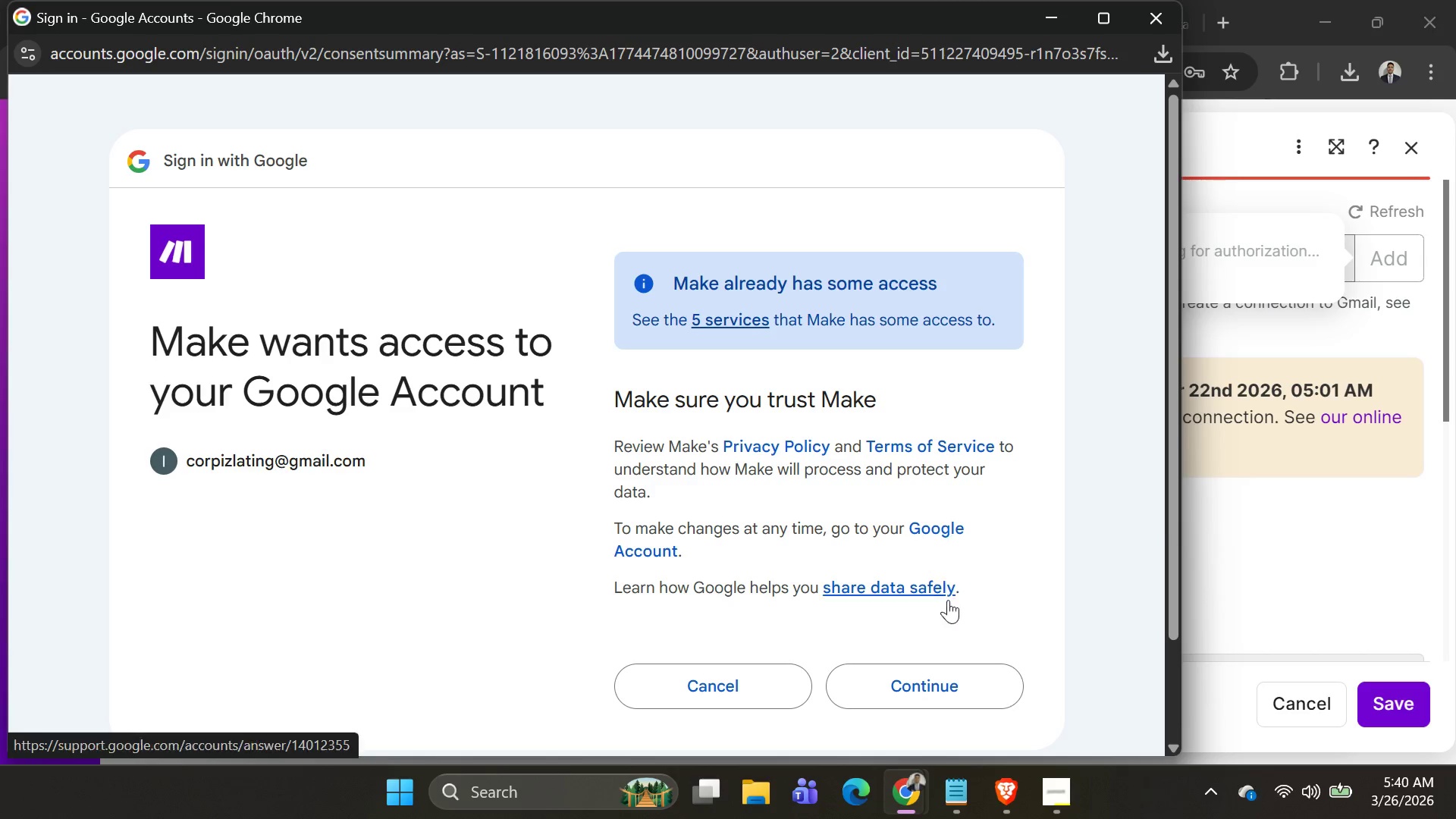 
left_click([946, 674])
 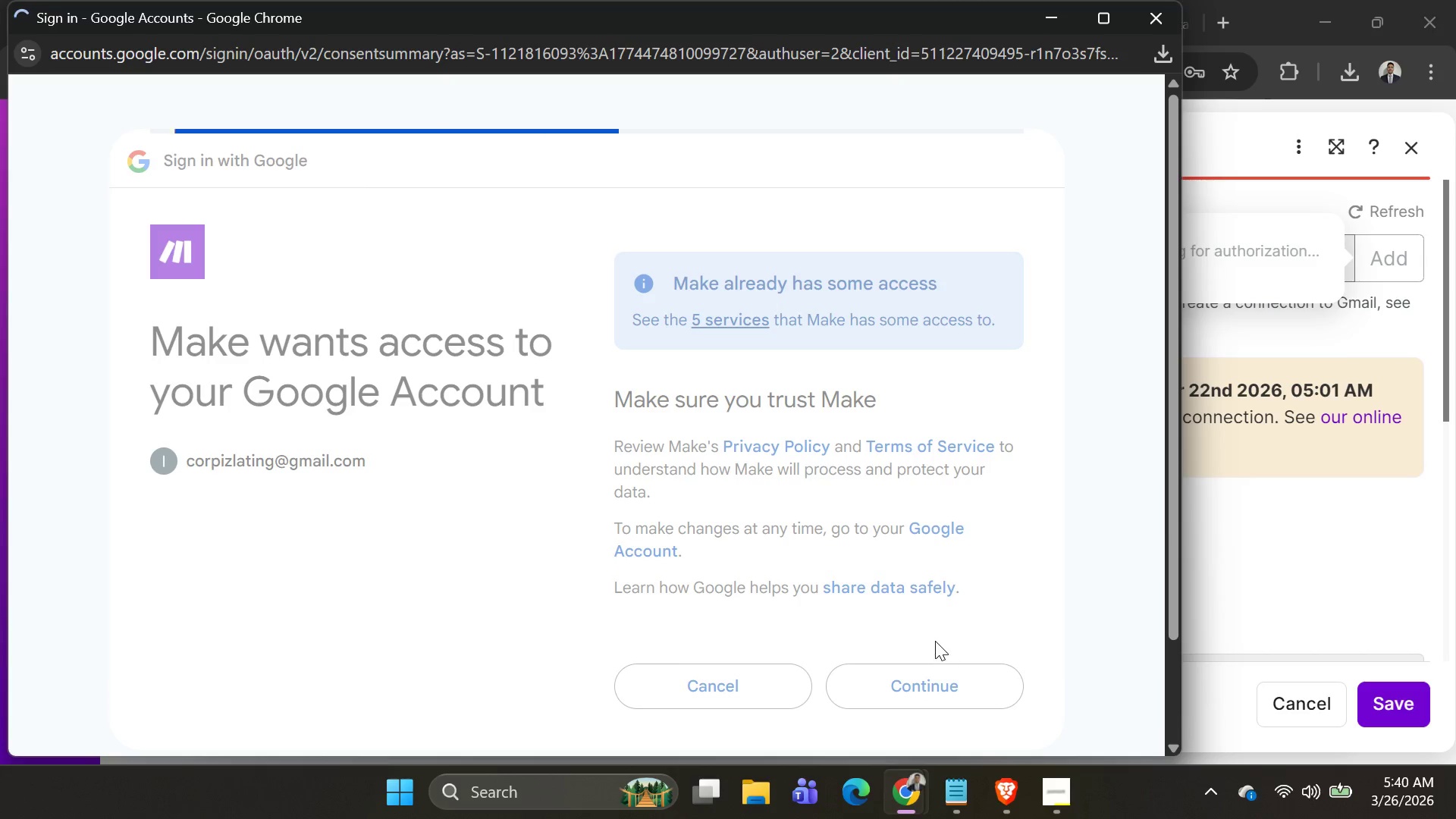 
mouse_move([919, 623])
 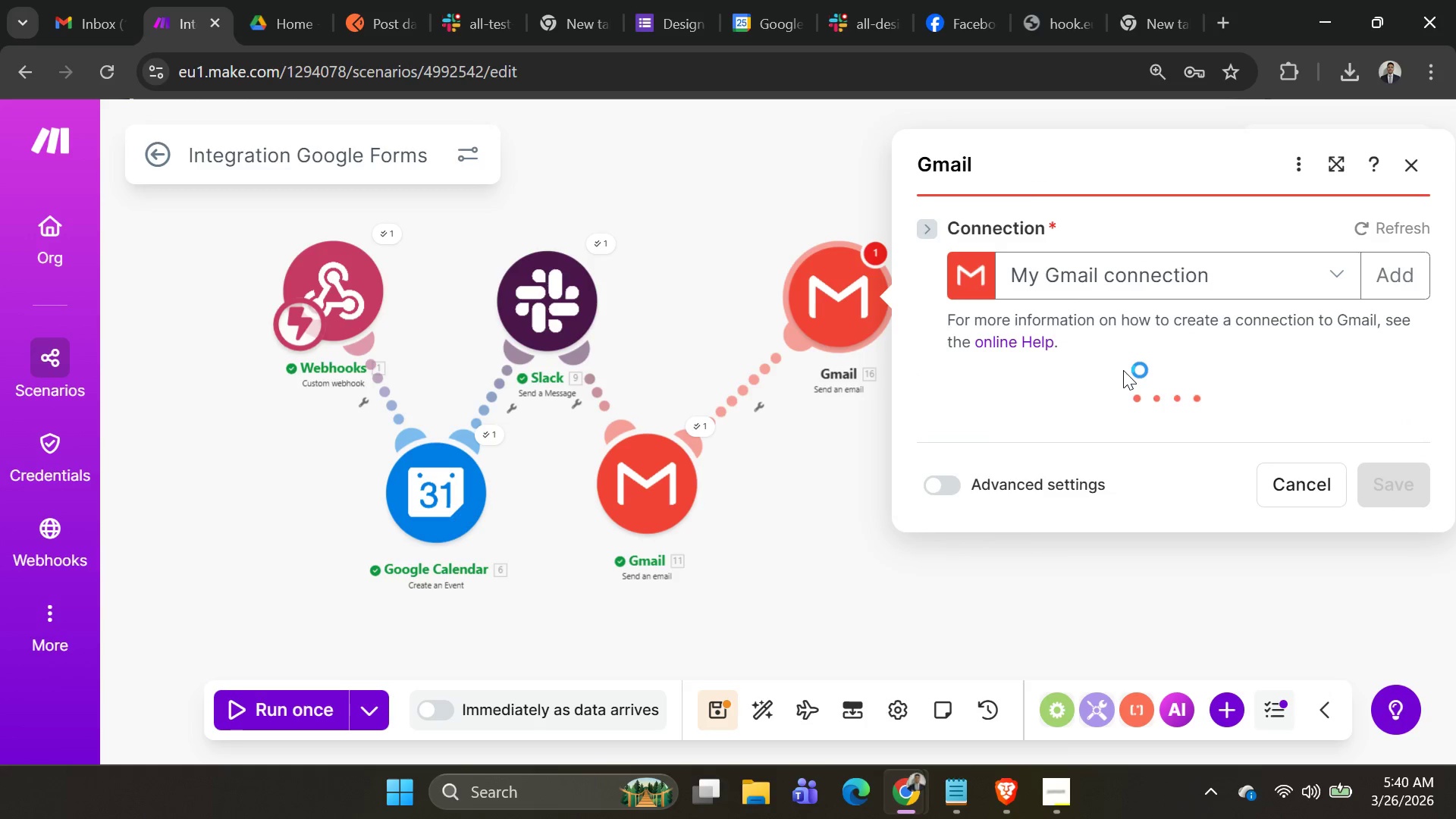 
scroll: coordinate [1148, 406], scroll_direction: down, amount: 2.0
 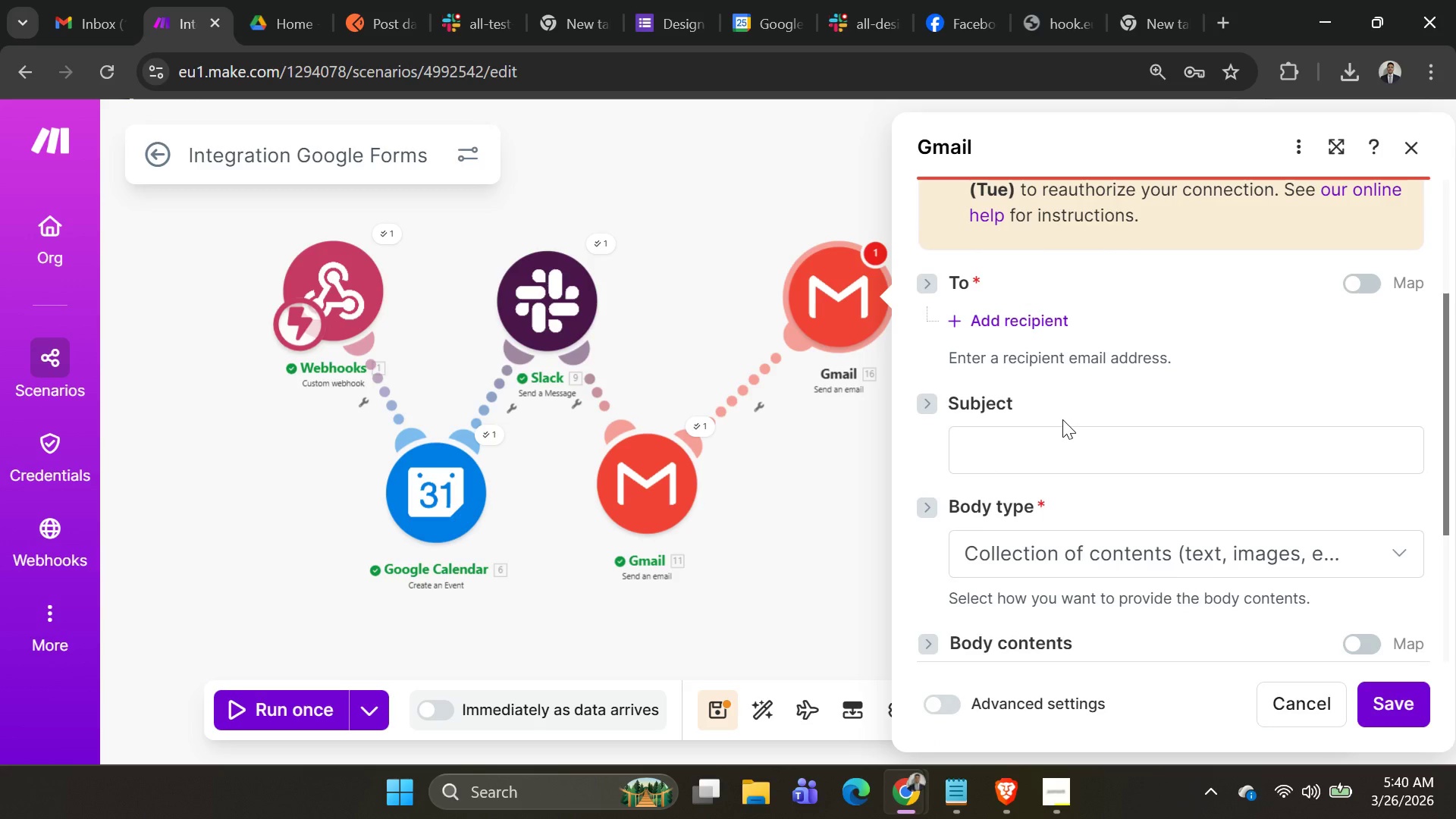 
scroll: coordinate [1062, 419], scroll_direction: up, amount: 1.0
 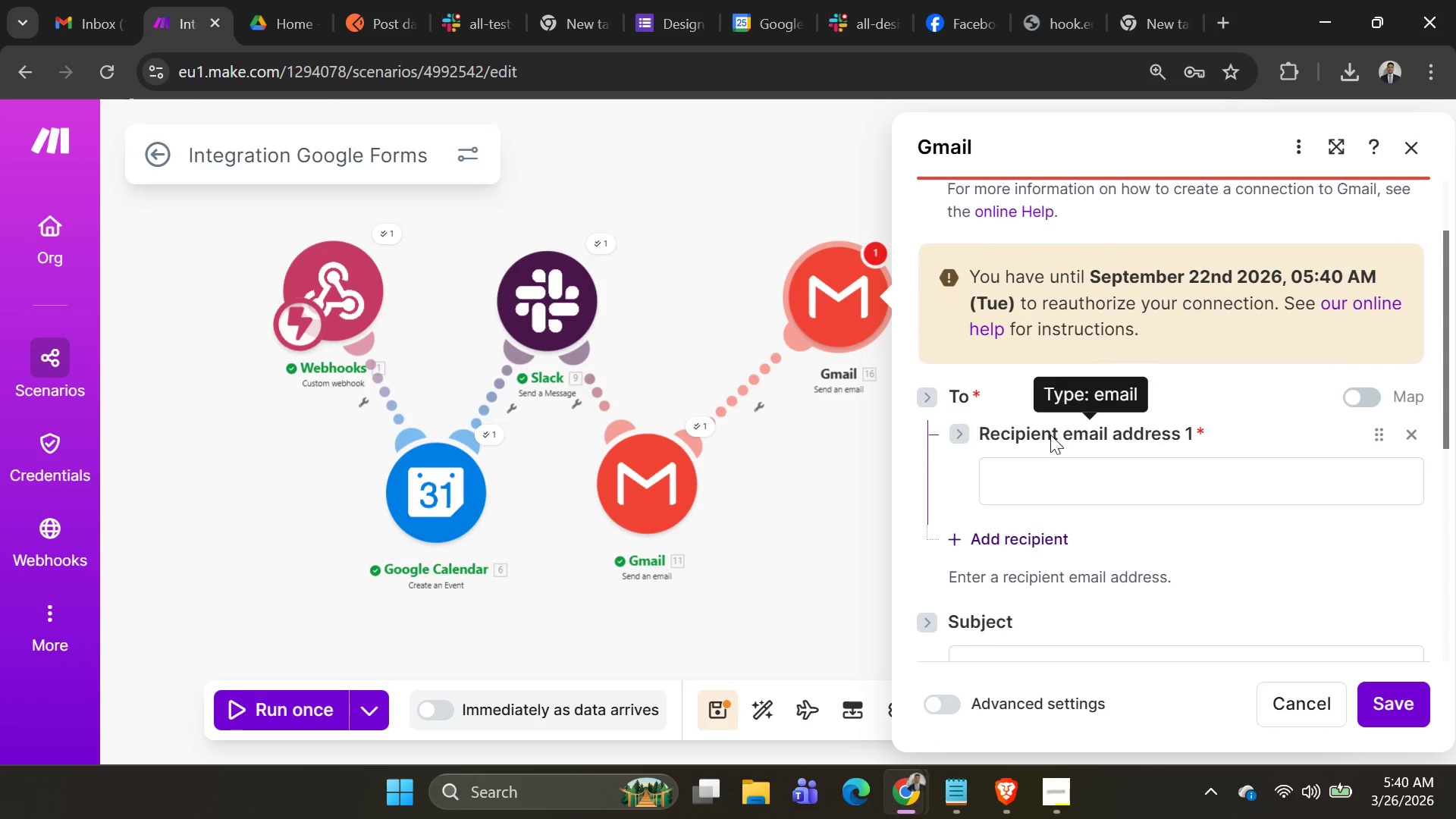 
left_click([1052, 475])
 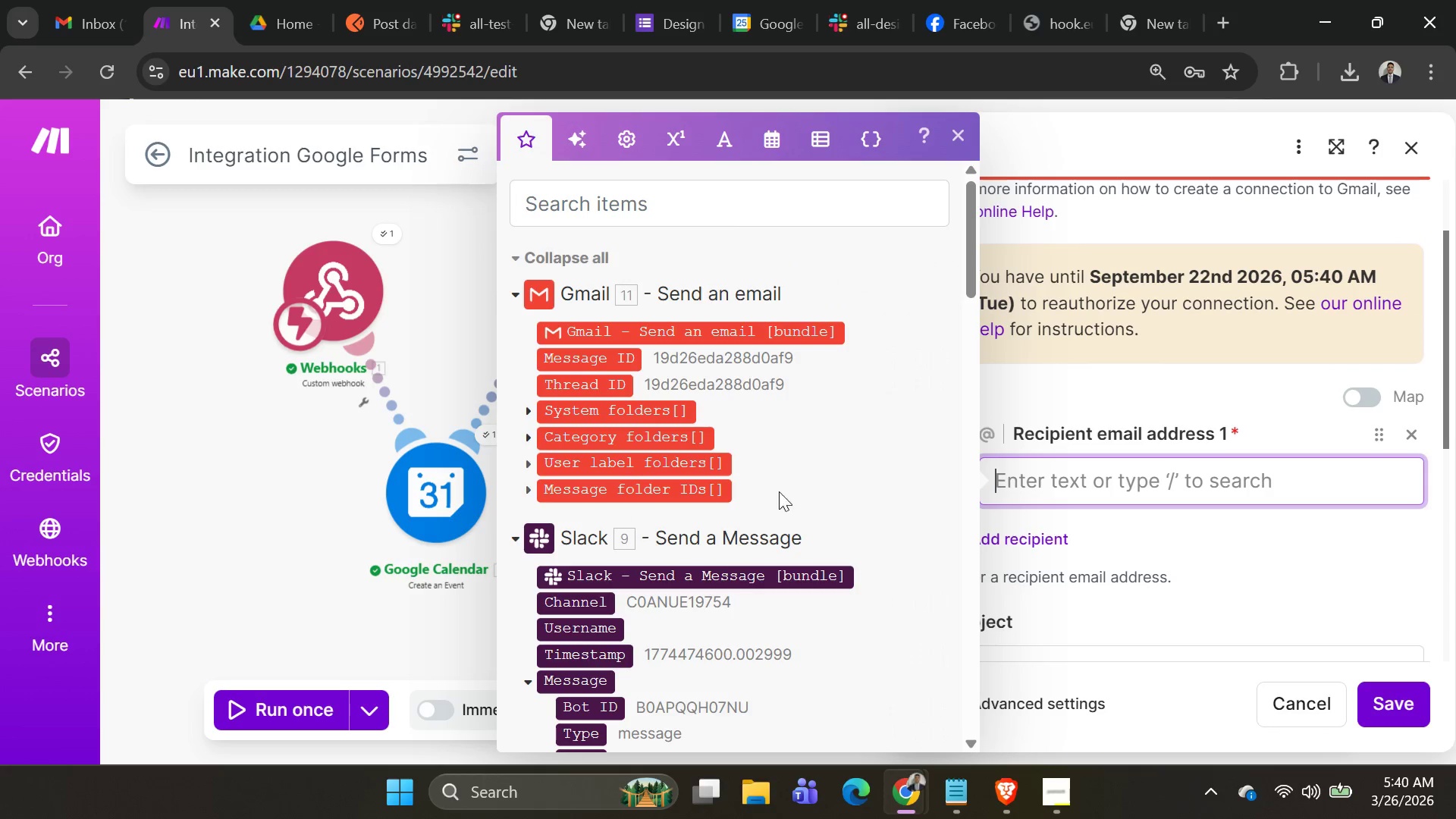 
scroll: coordinate [760, 494], scroll_direction: down, amount: 27.0
 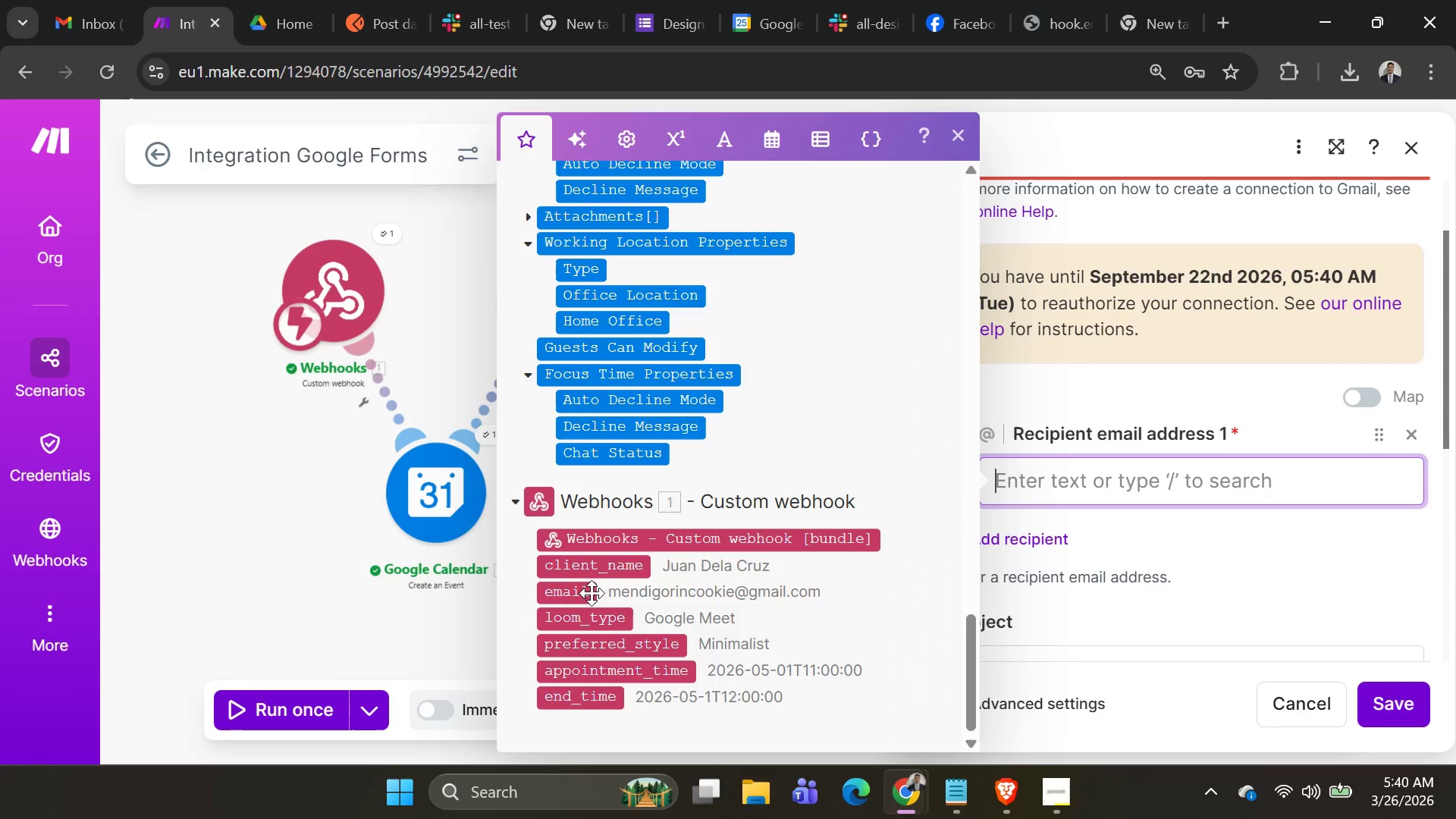 
left_click([574, 590])
 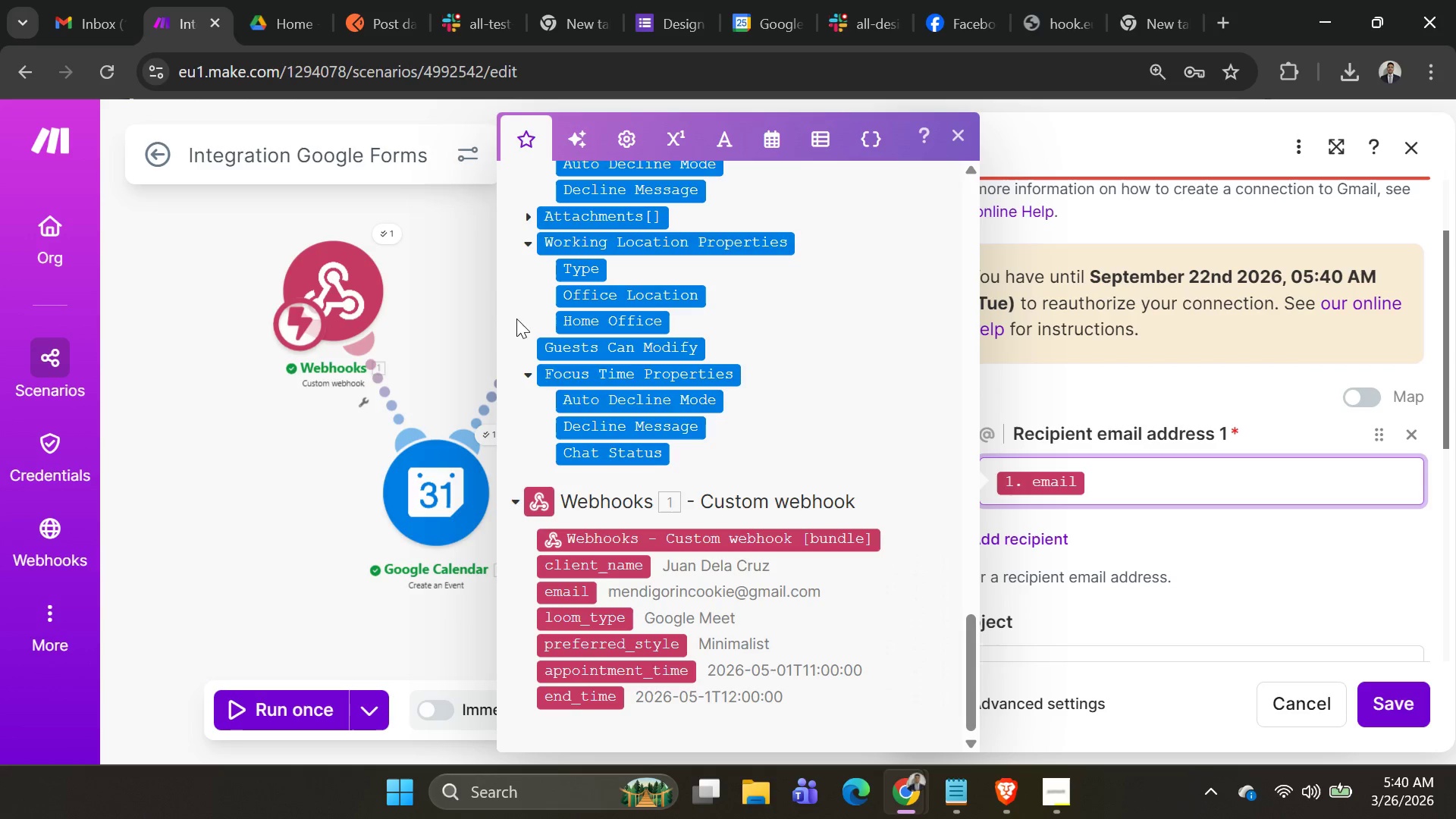 
left_click([458, 314])
 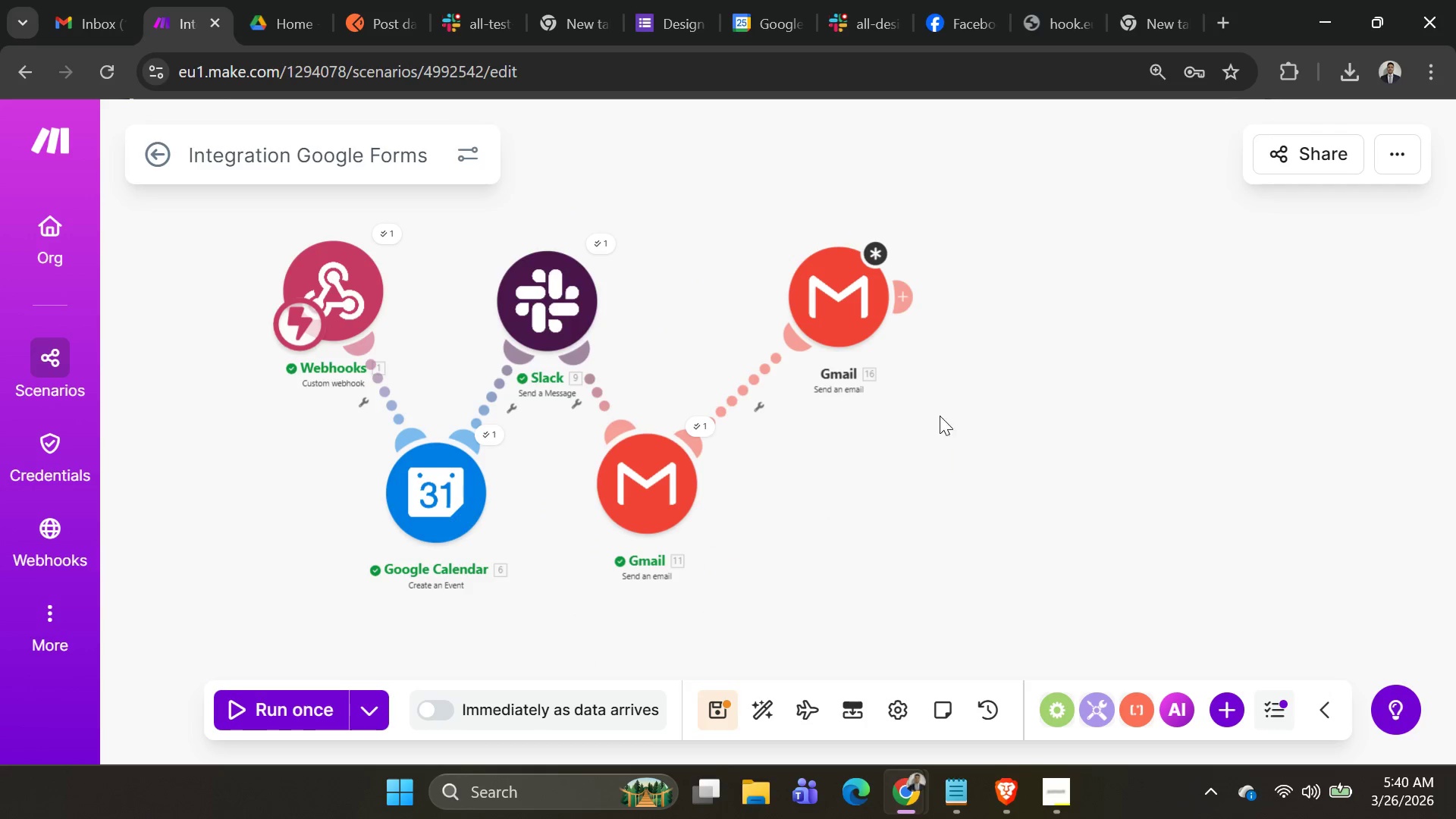 
left_click([830, 287])
 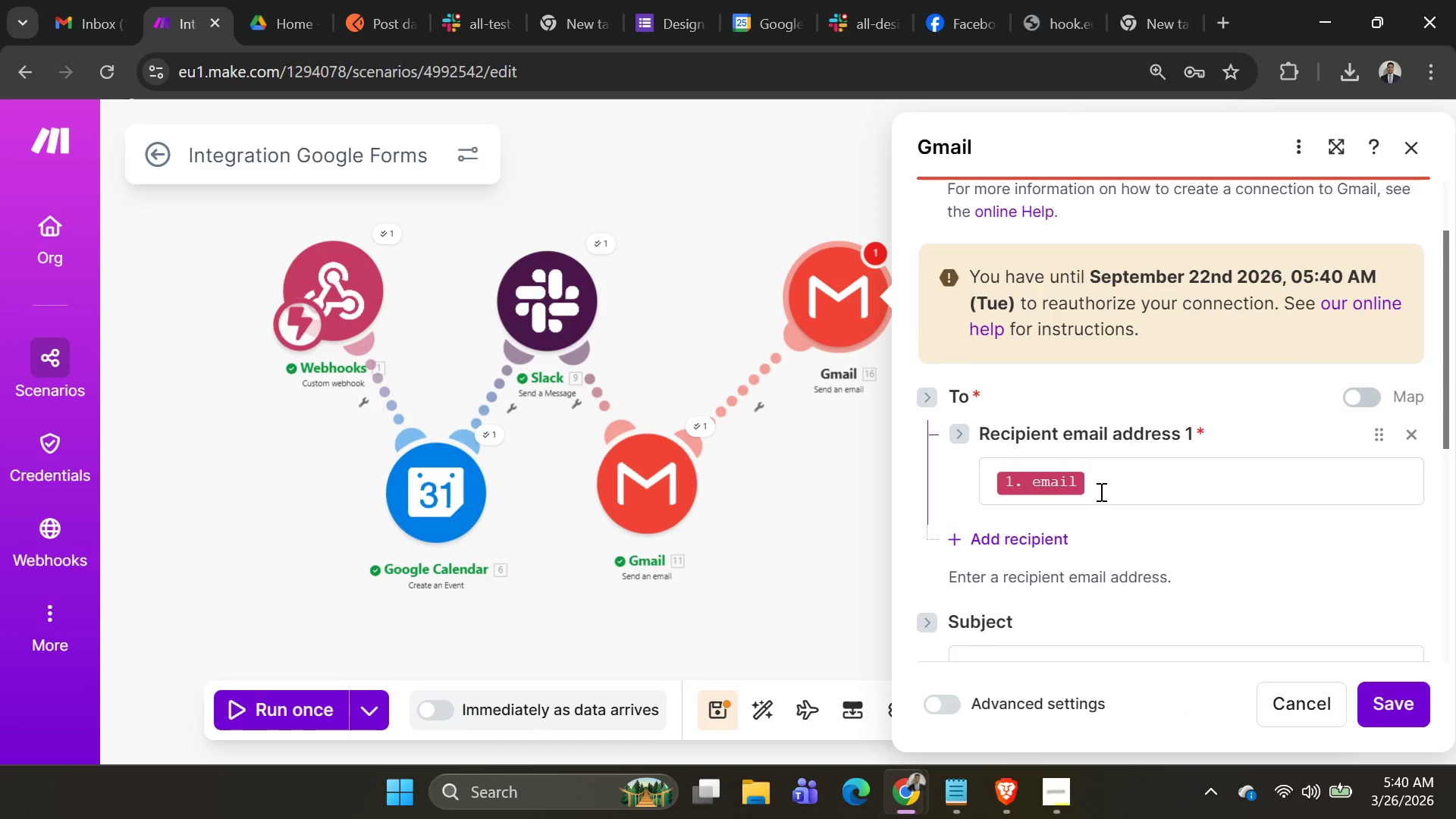 
left_click([1100, 491])
 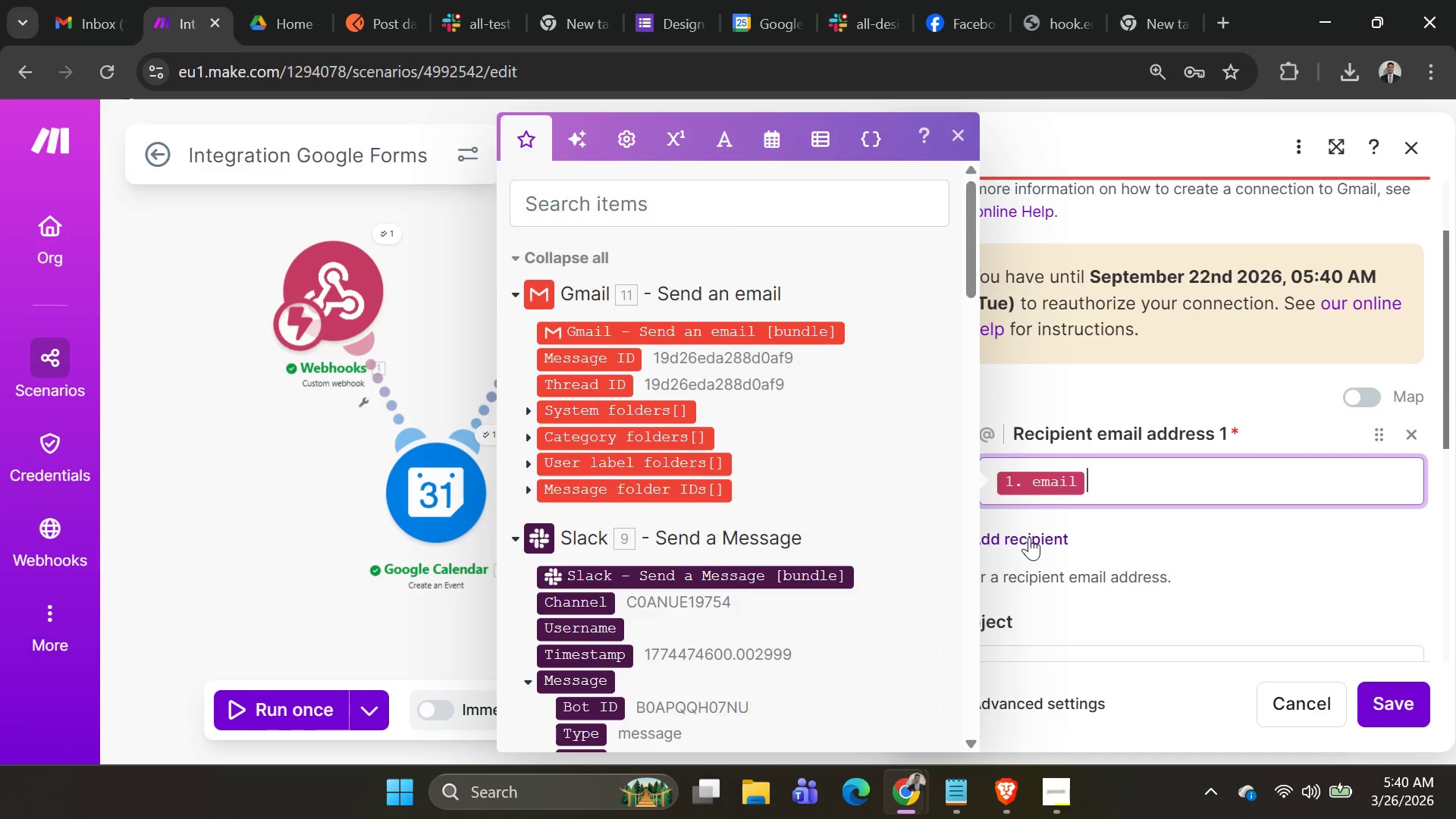 
left_click([1029, 537])
 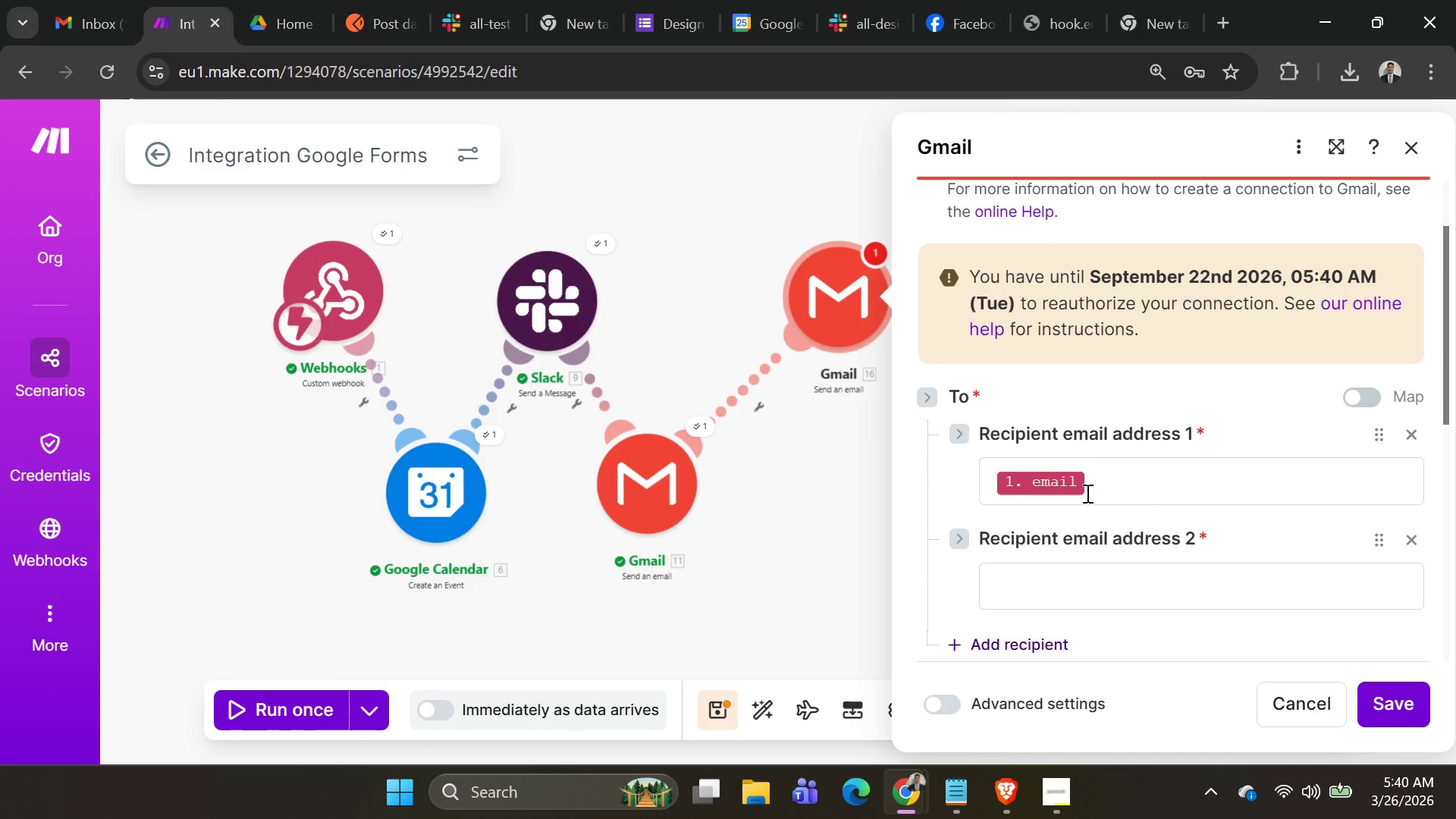 
scroll: coordinate [1118, 519], scroll_direction: down, amount: 2.0
 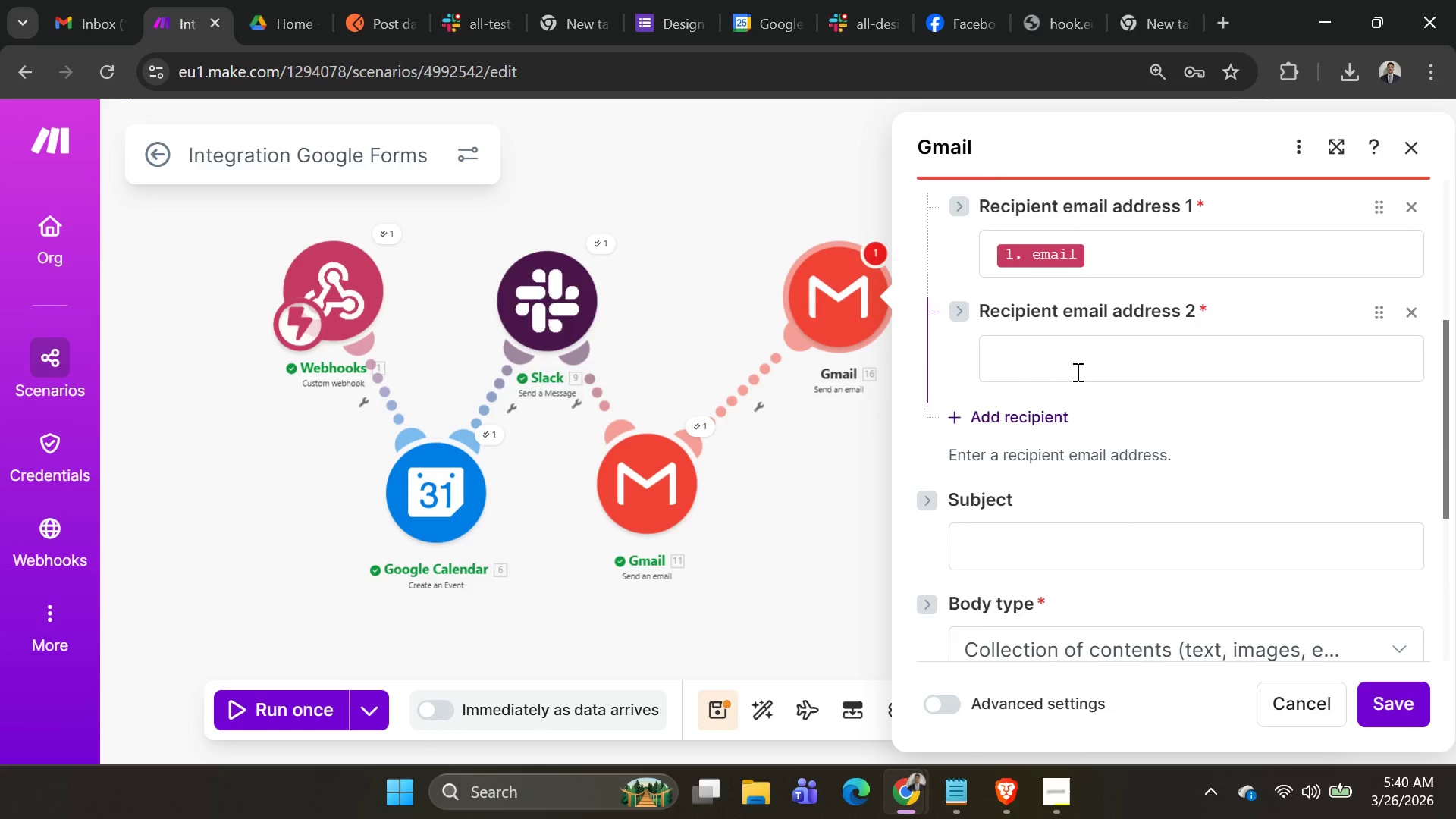 
left_click([1076, 370])
 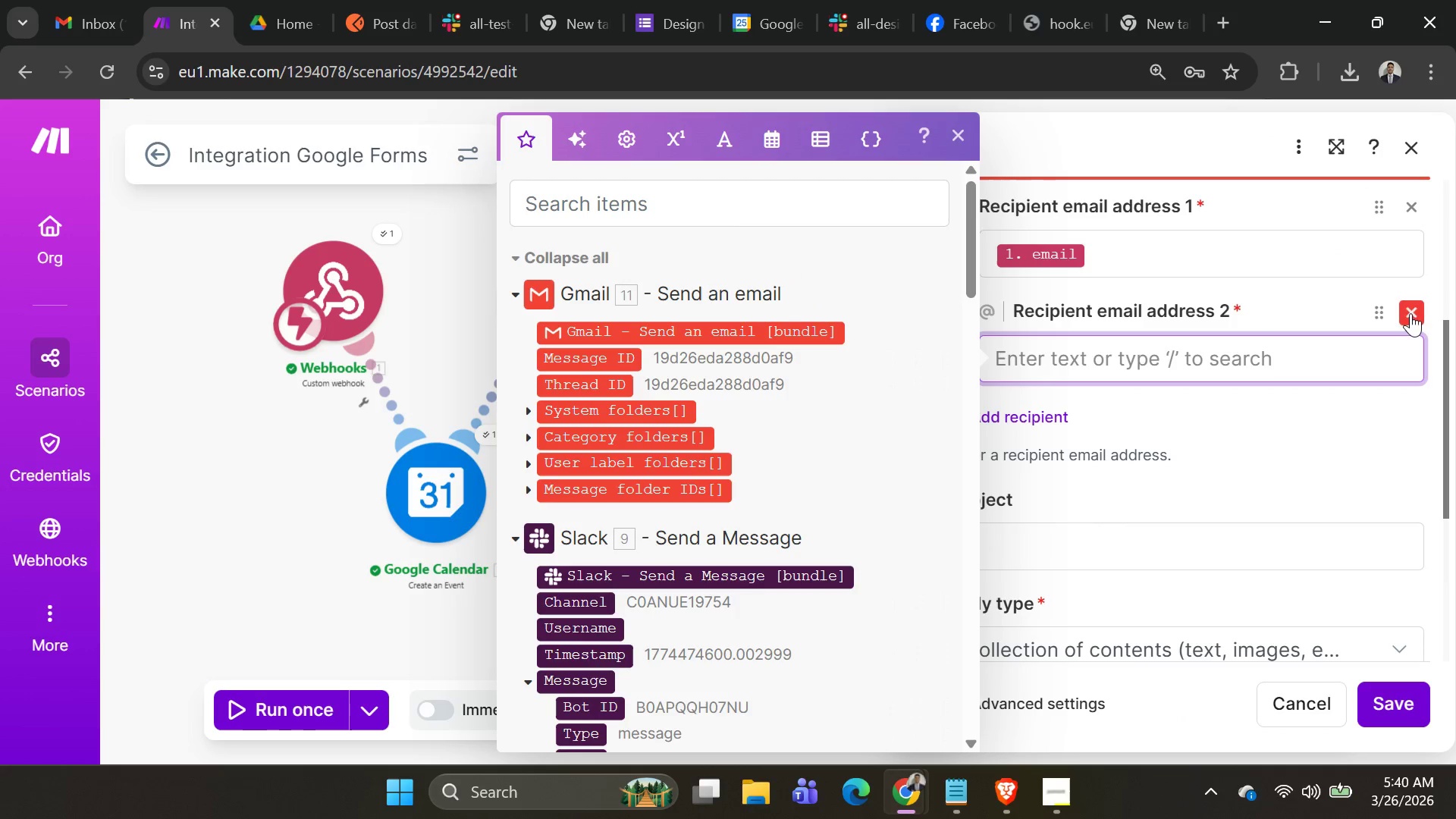 
left_click([1410, 312])
 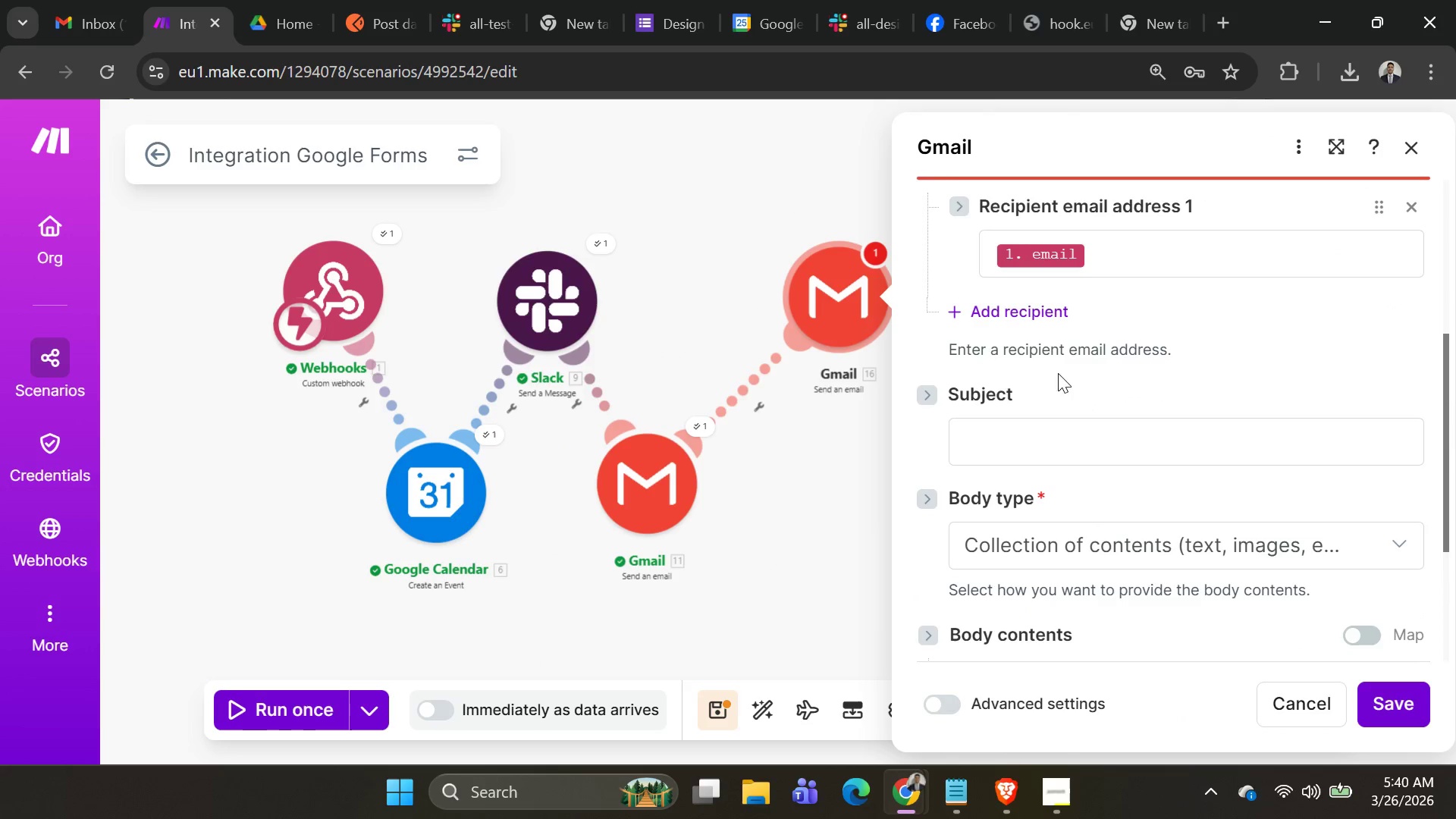 
left_click([1056, 446])
 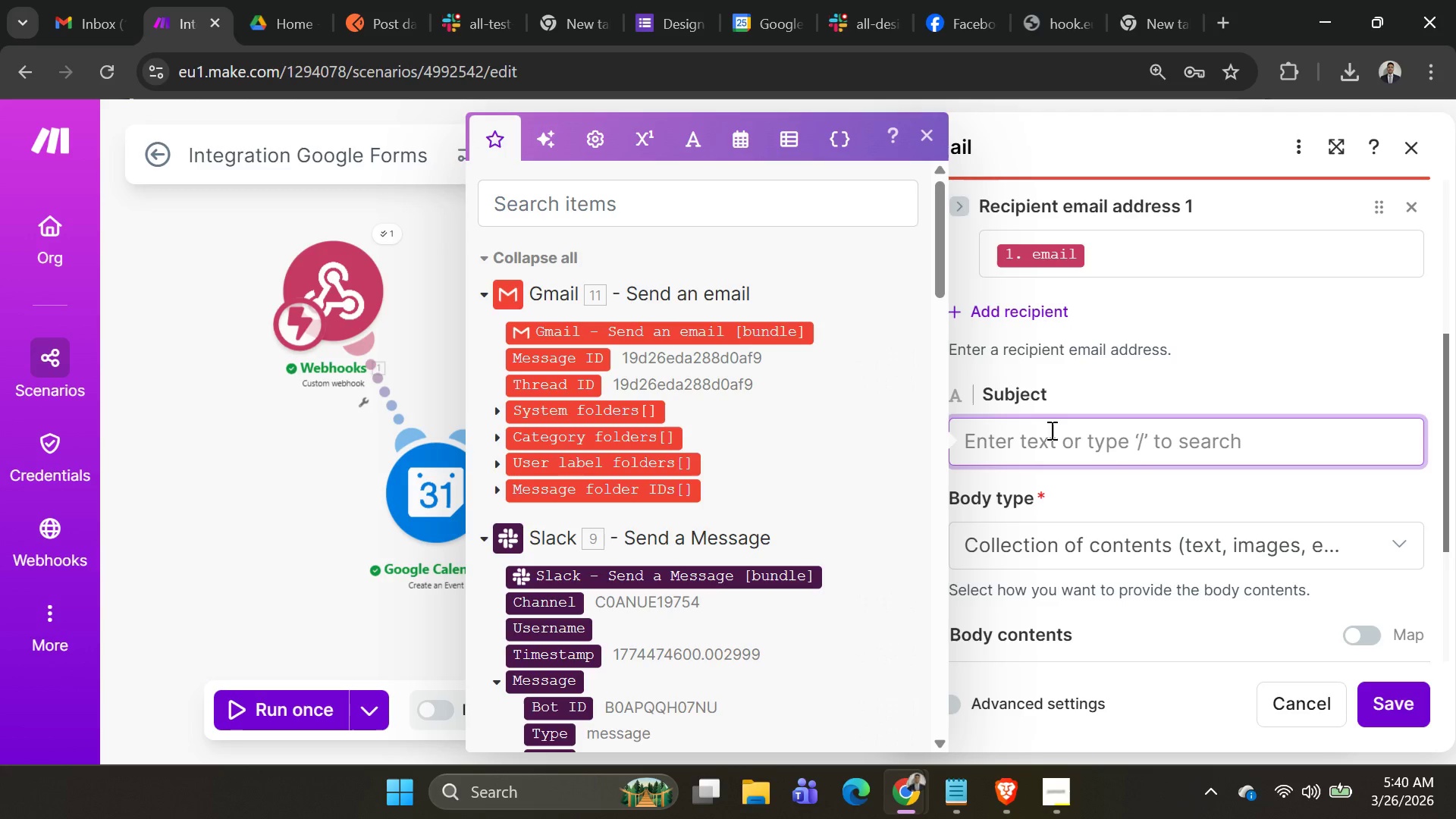 
wait(15.05)
 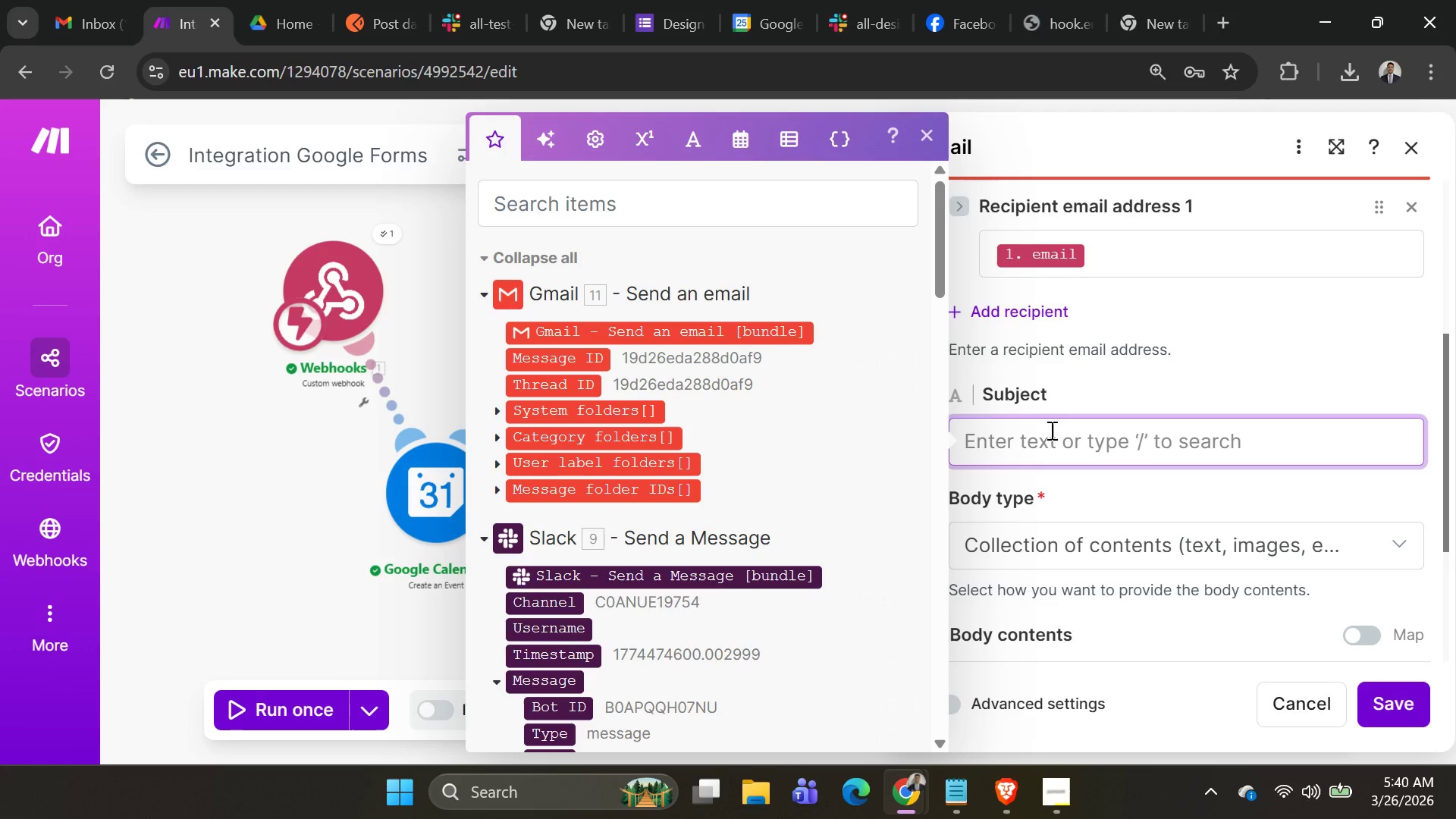 
key(Alt+AltLeft)
 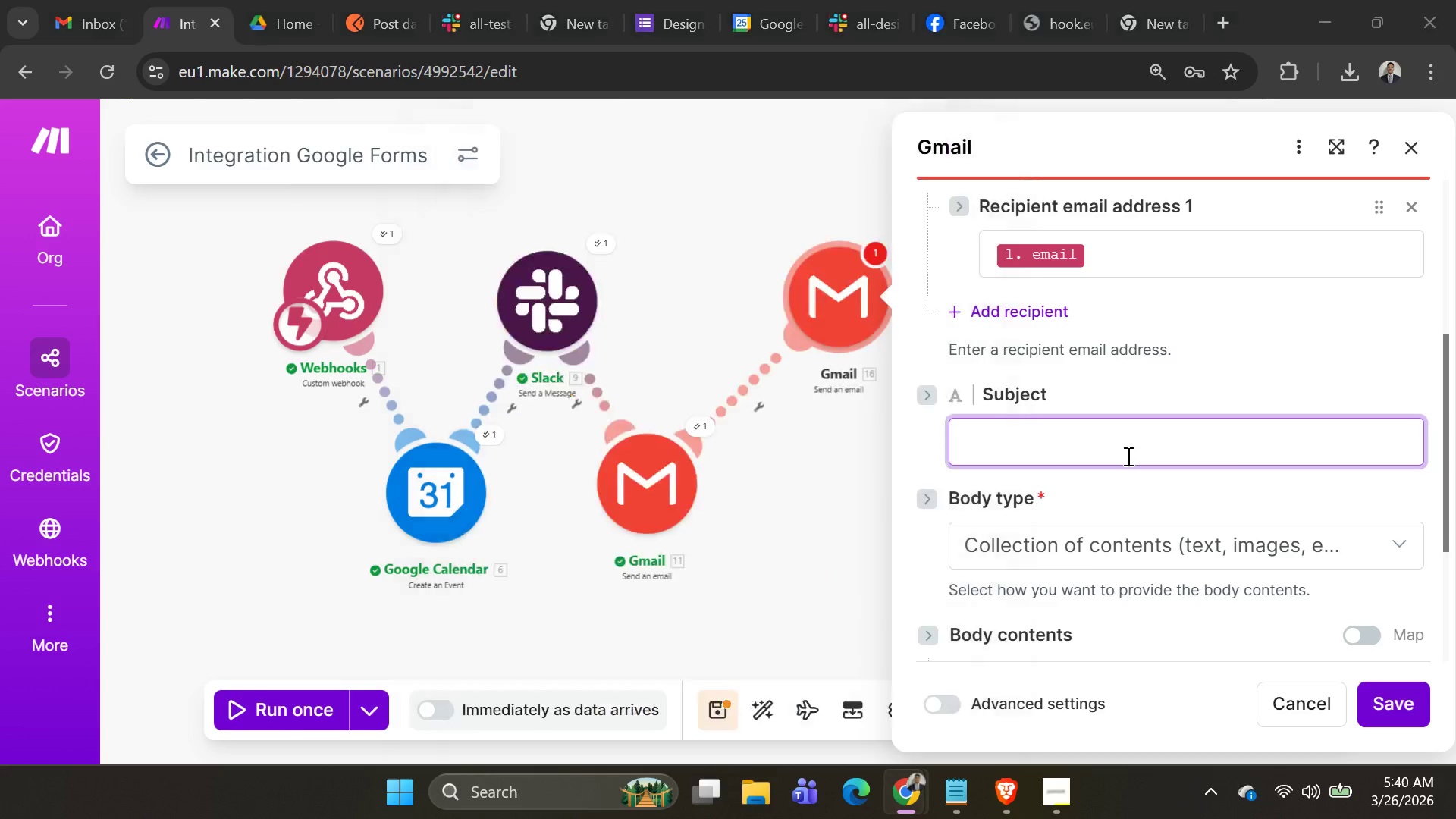 
key(Alt+Tab)
 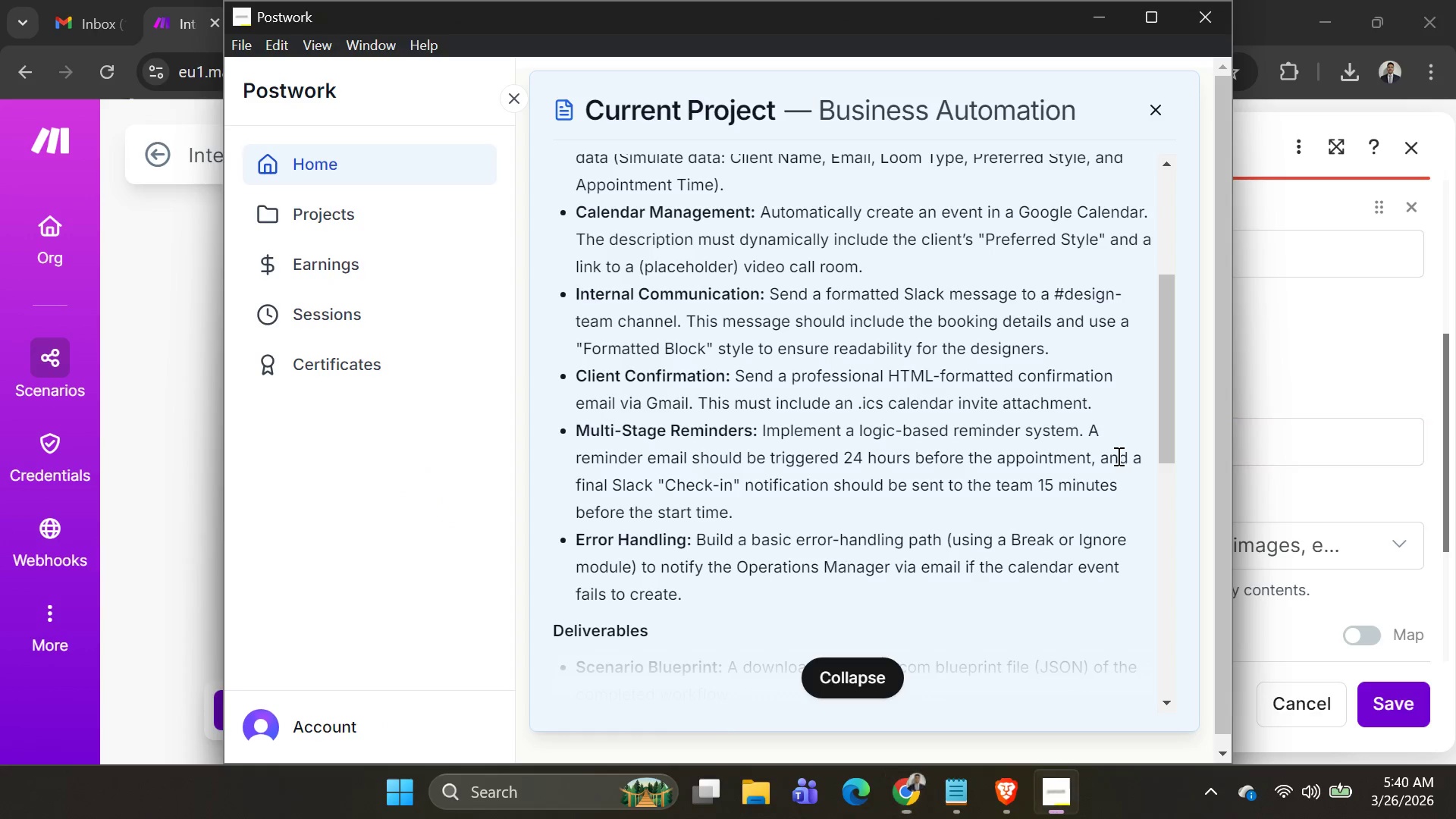 
key(Alt+AltLeft)
 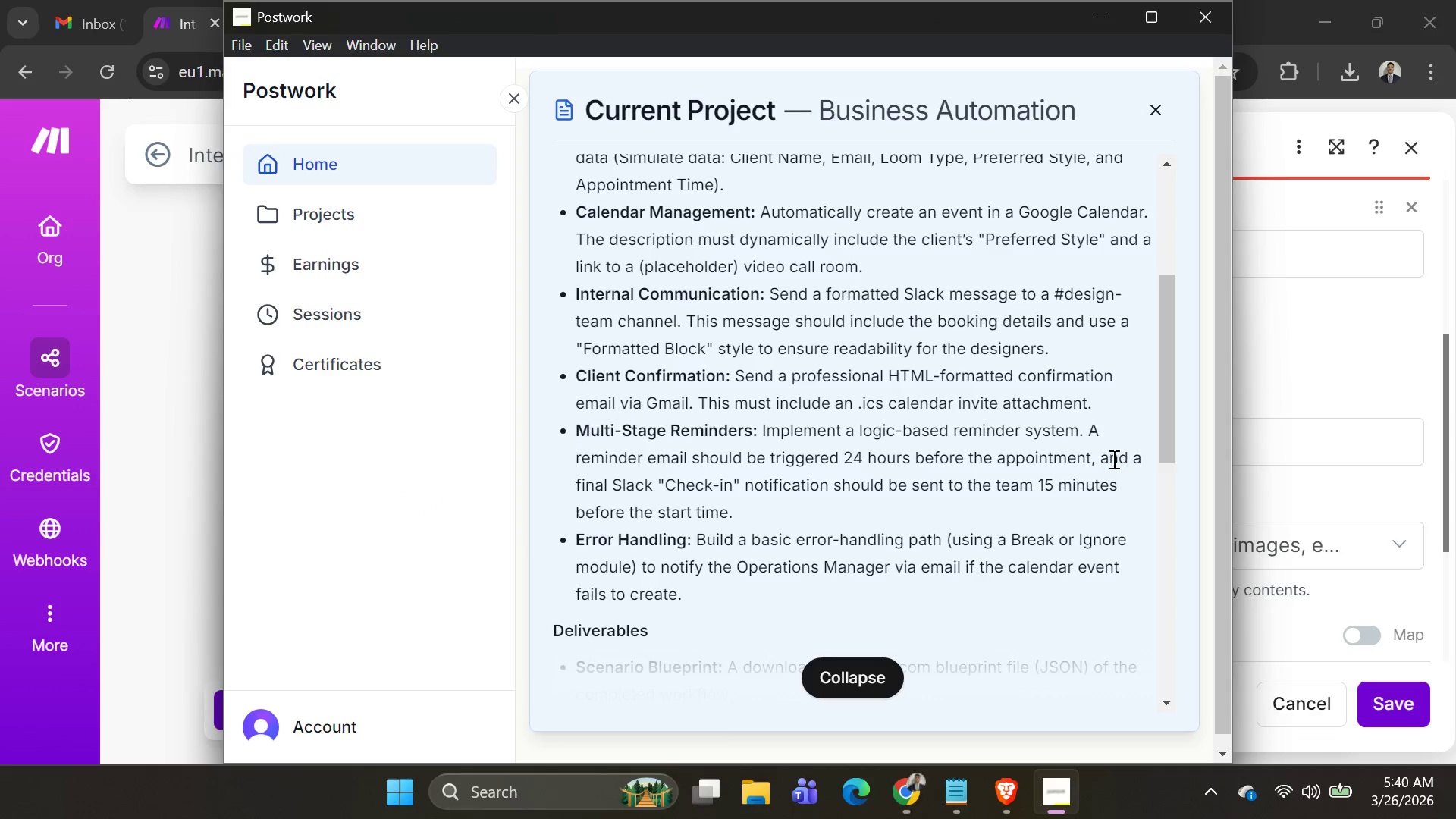 
key(Alt+Tab)
 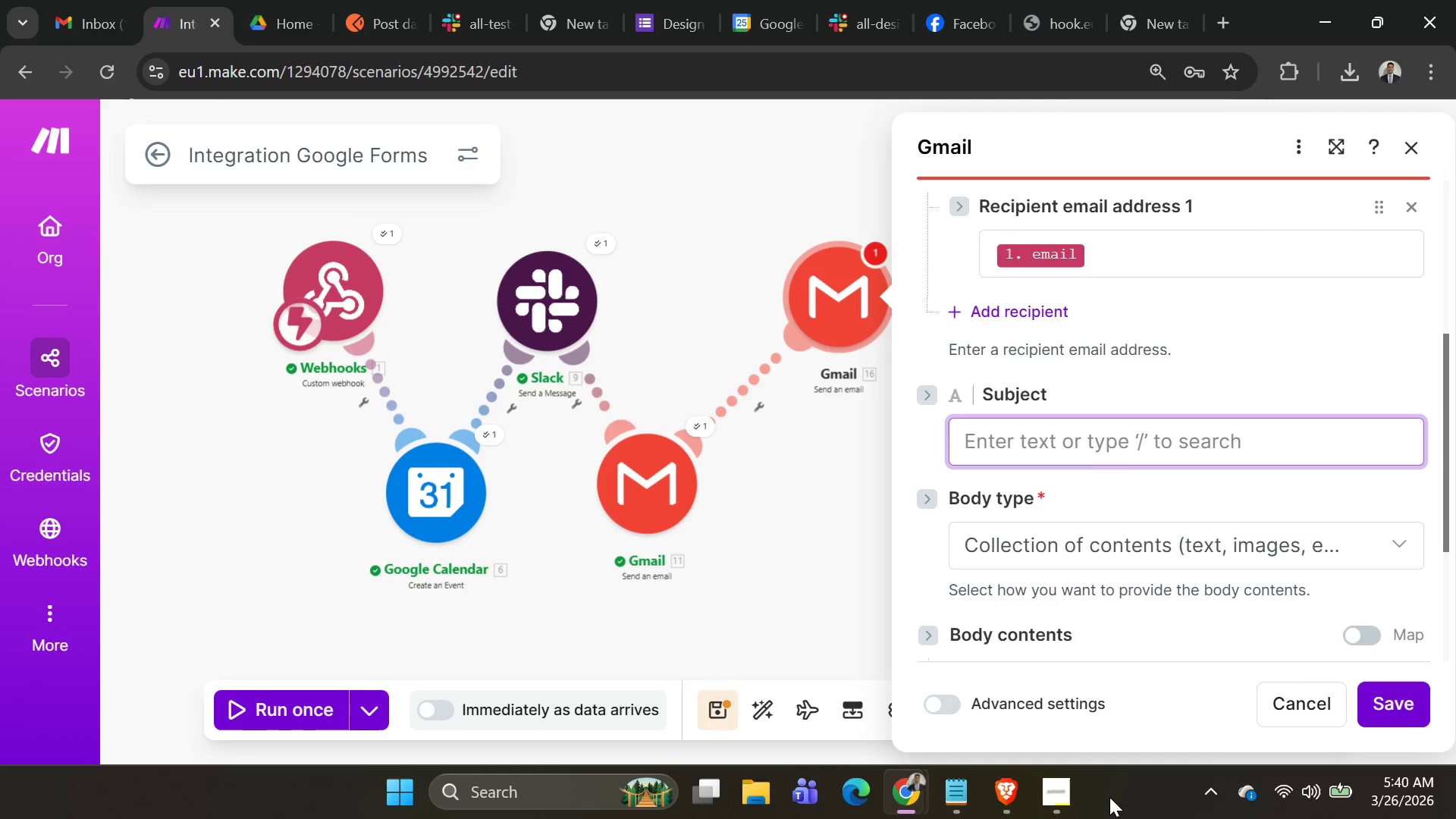 
key(Alt+AltLeft)
 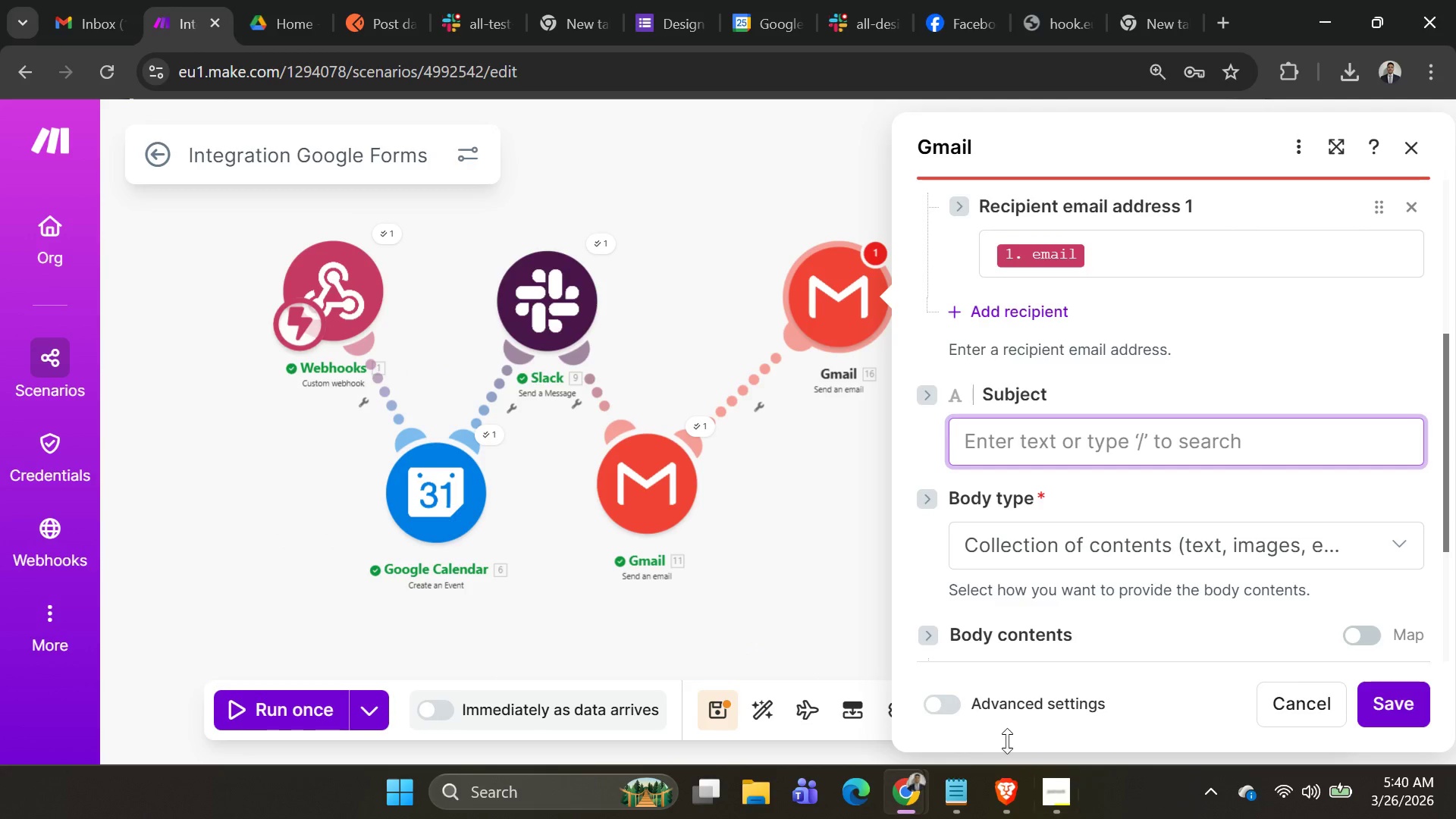 
key(Alt+Tab)